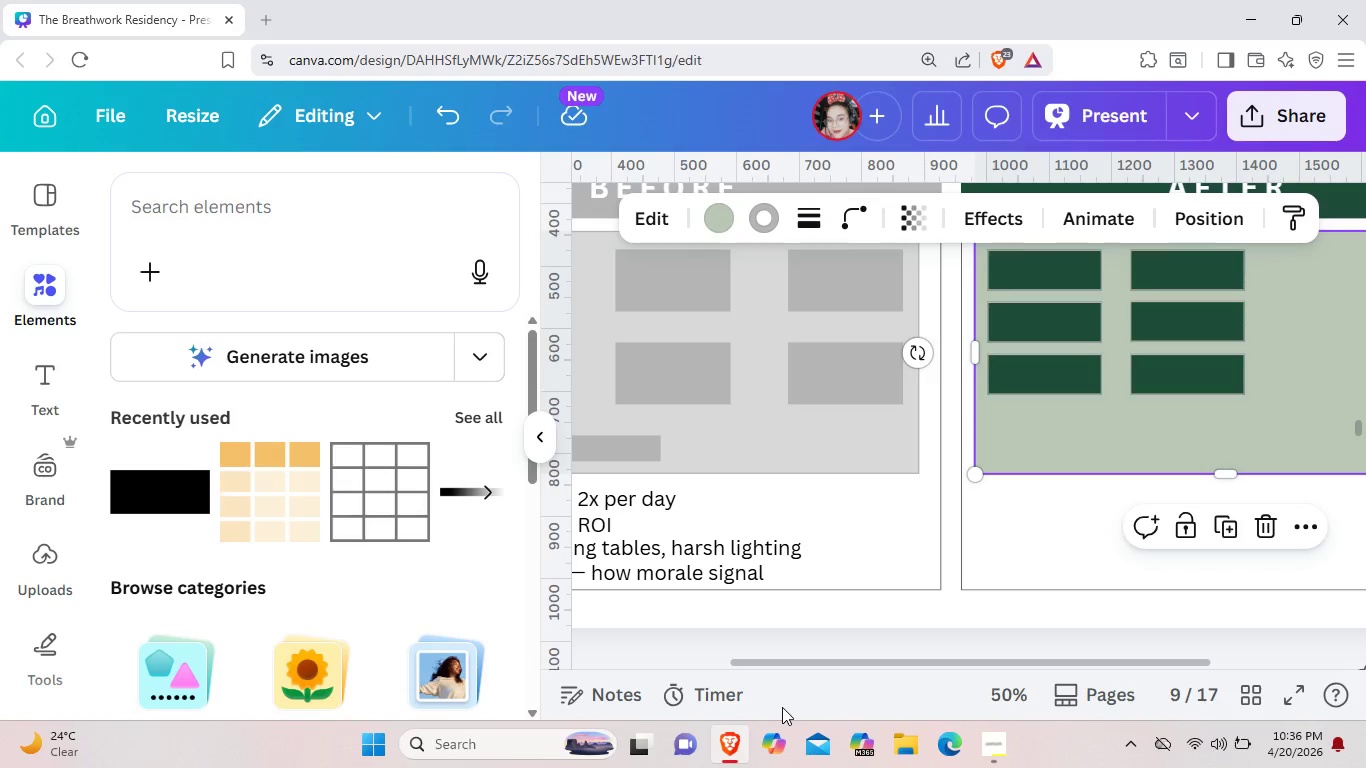 
left_click([467, 421])
 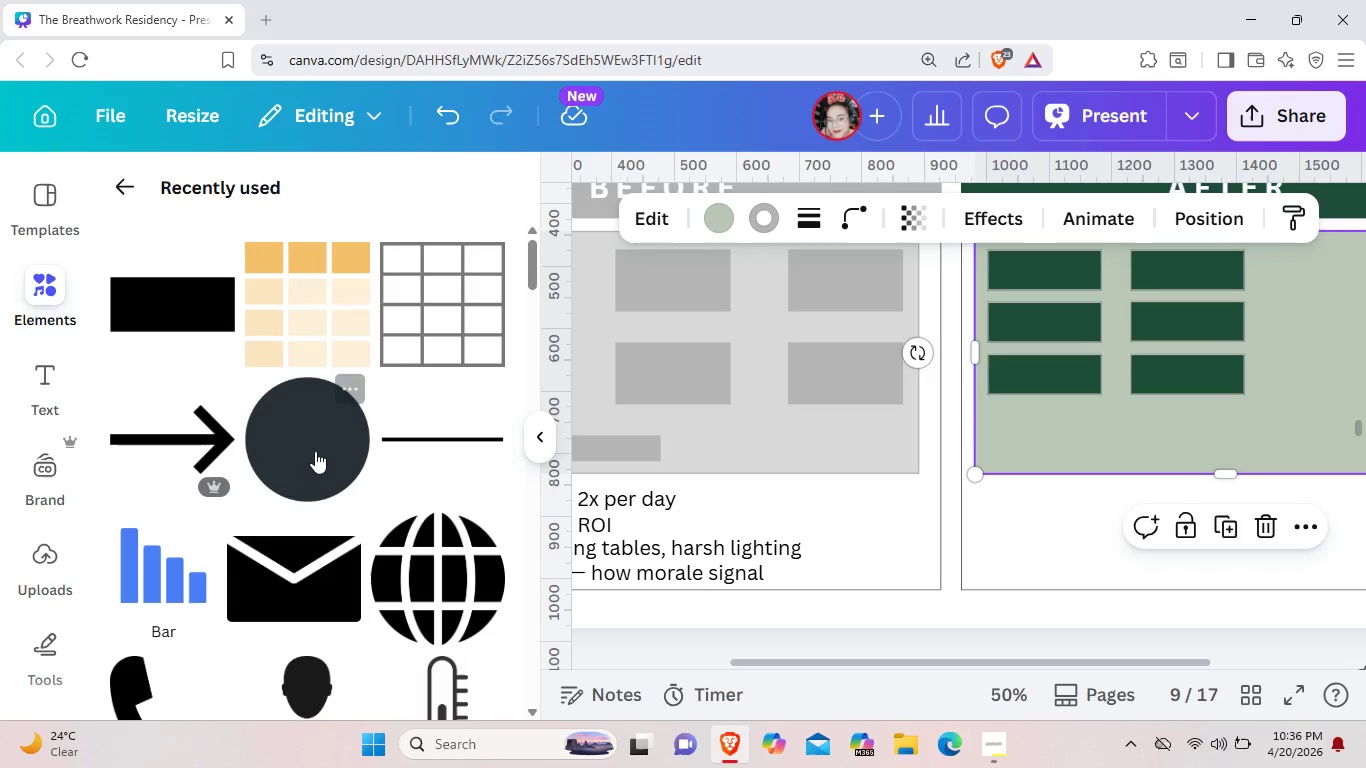 
left_click([313, 451])
 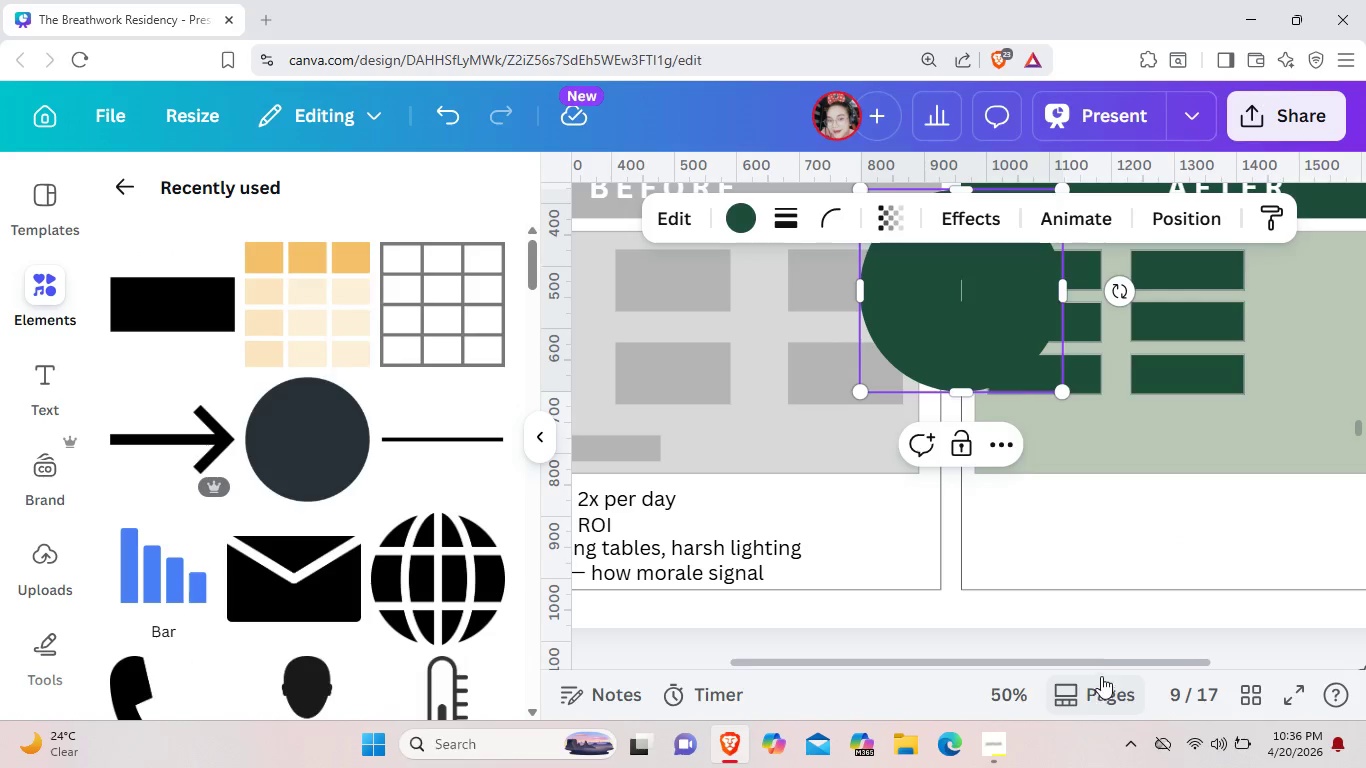 
left_click_drag(start_coordinate=[1105, 659], to_coordinate=[1250, 633])
 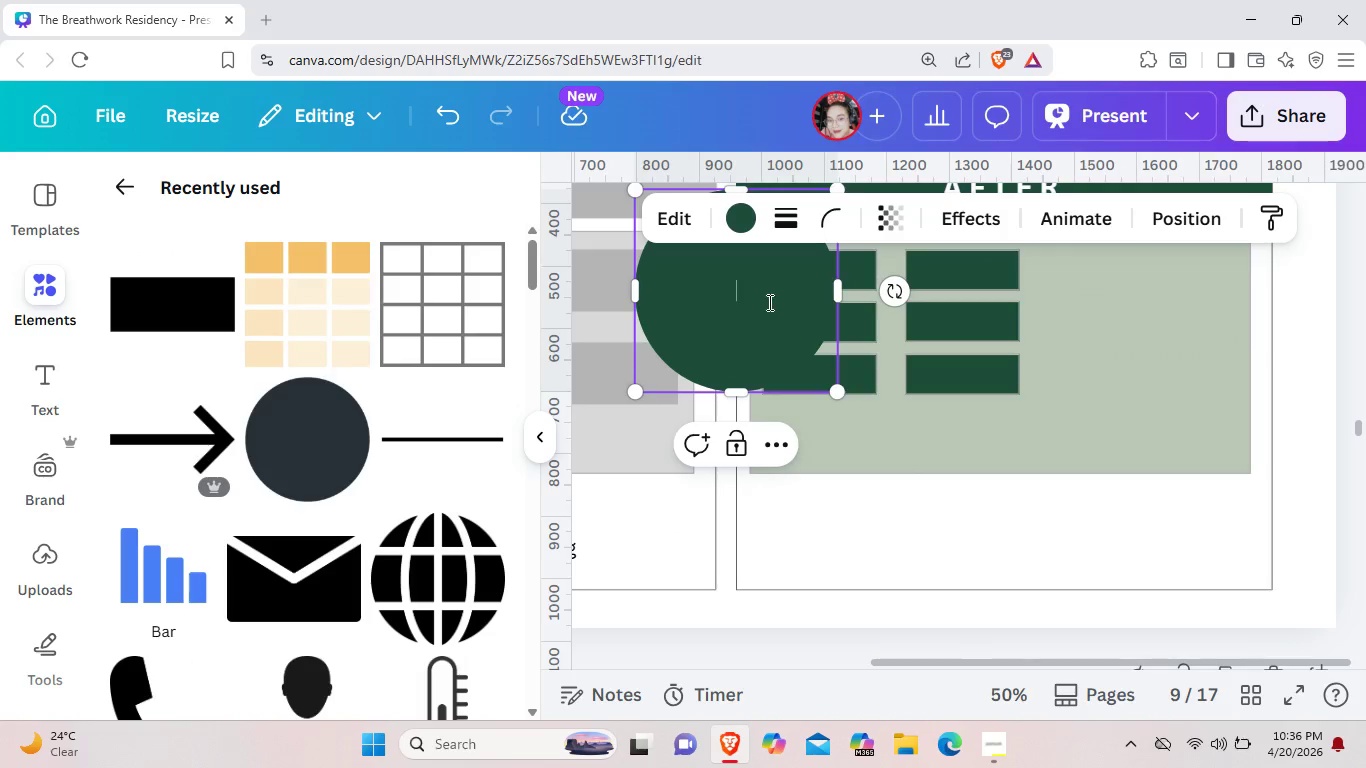 
left_click_drag(start_coordinate=[754, 296], to_coordinate=[861, 321])
 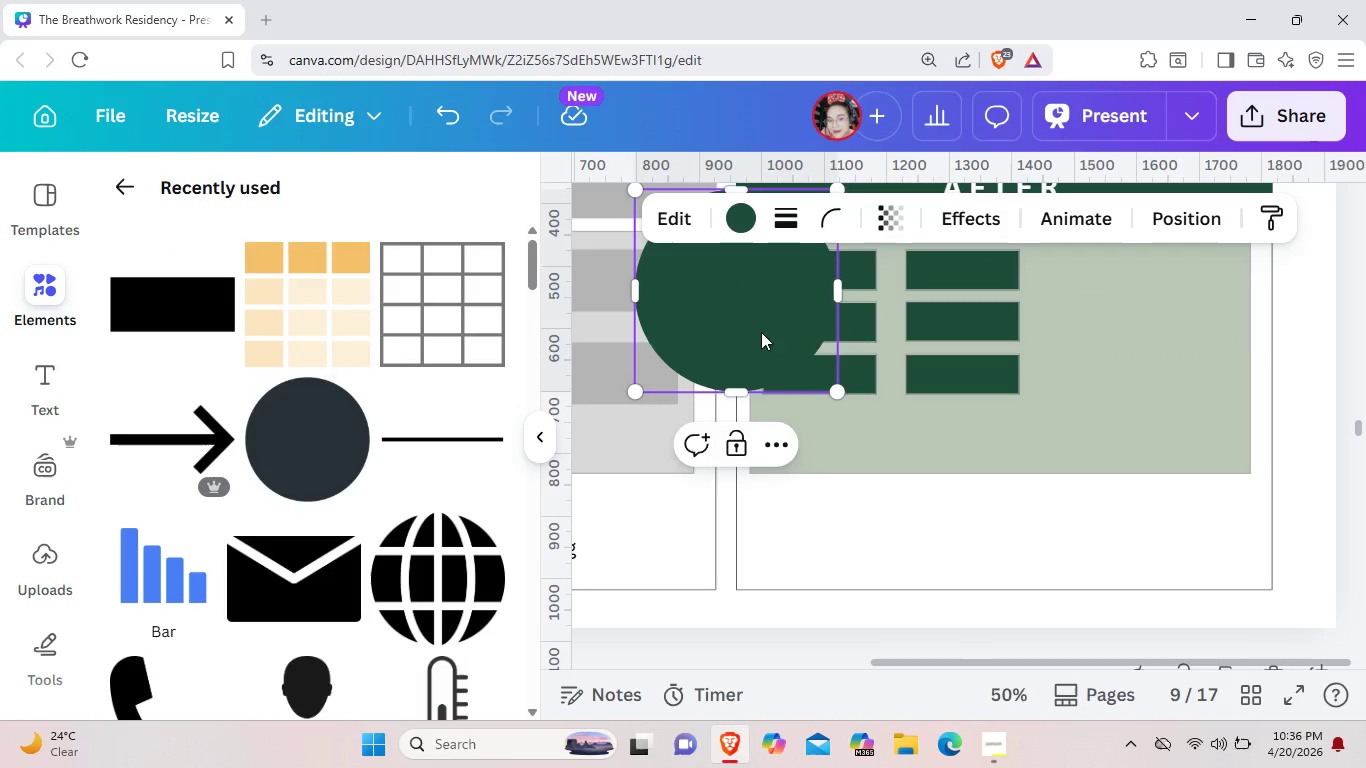 
left_click_drag(start_coordinate=[761, 332], to_coordinate=[1164, 405])
 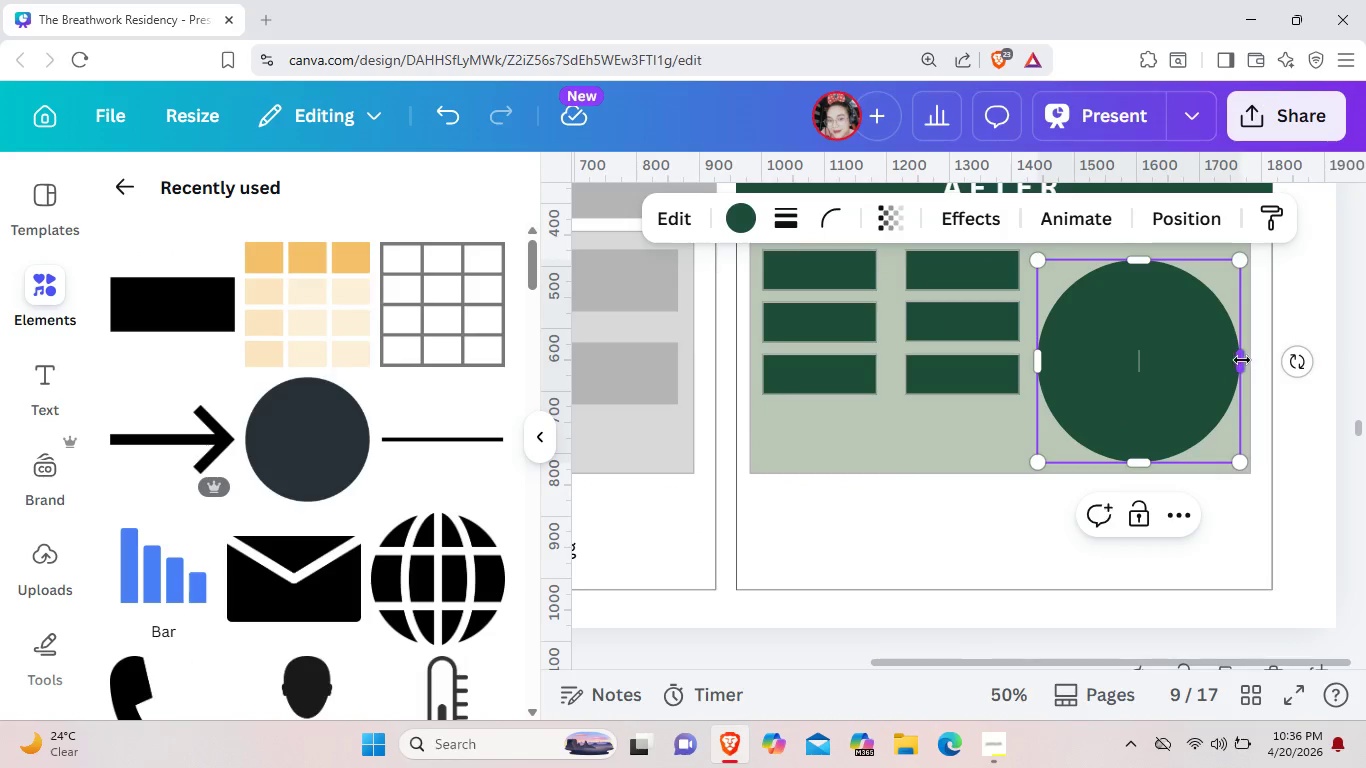 
left_click_drag(start_coordinate=[1243, 360], to_coordinate=[1149, 352])
 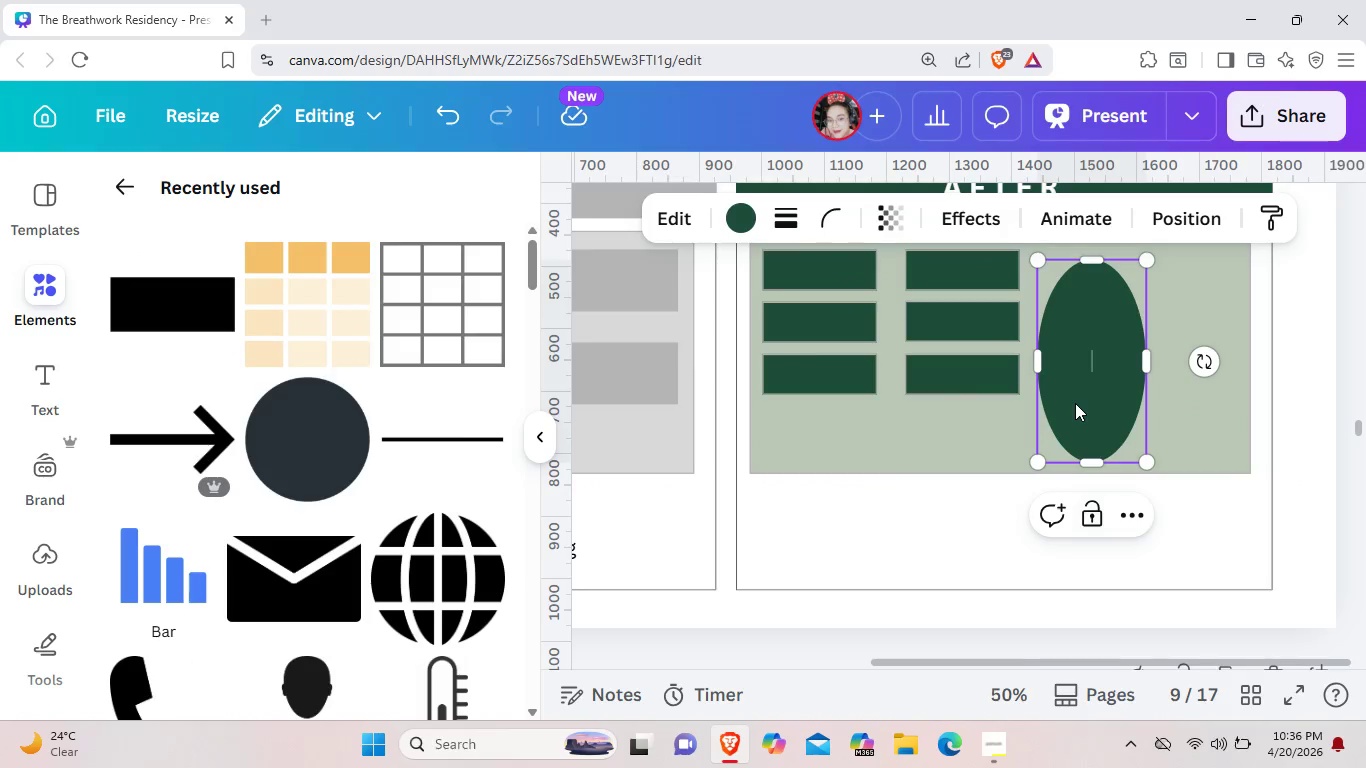 
left_click_drag(start_coordinate=[1083, 402], to_coordinate=[1137, 361])
 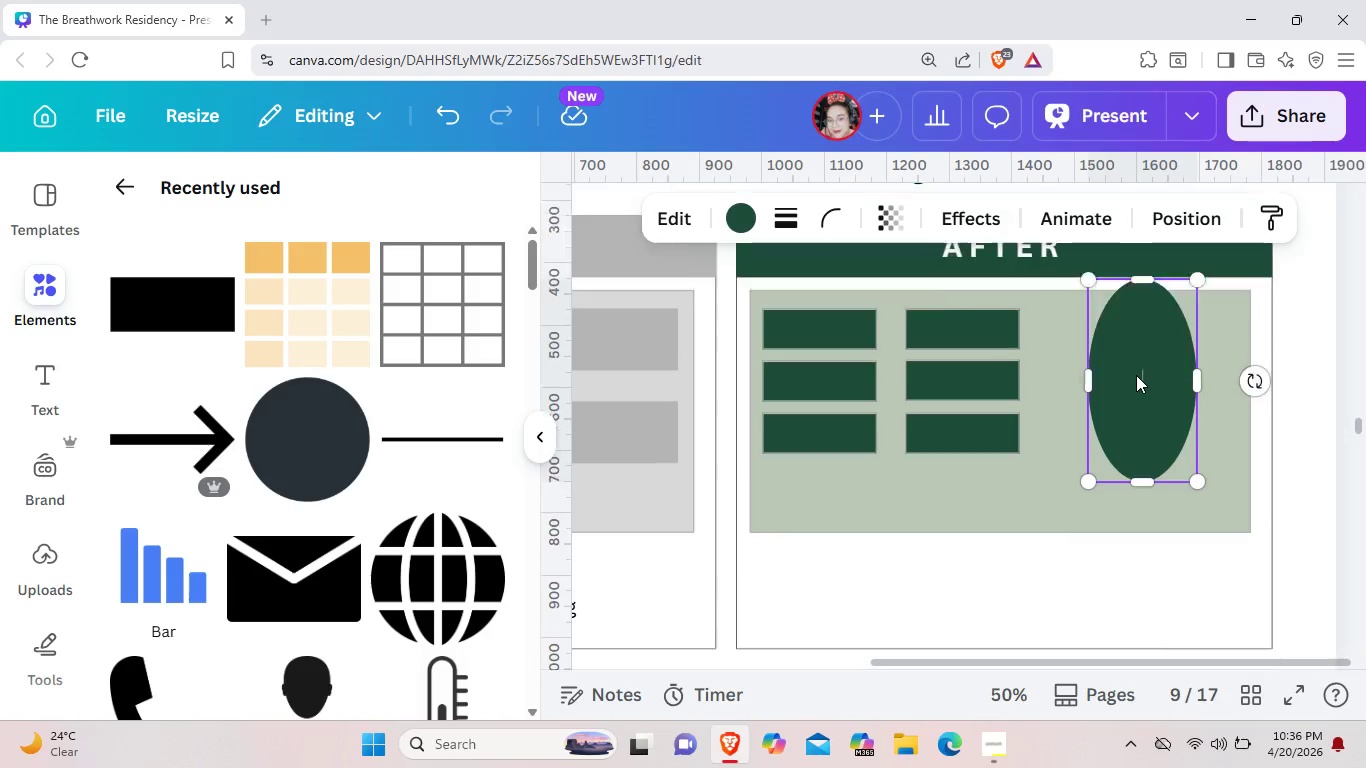 
scroll: coordinate [1136, 373], scroll_direction: up, amount: 2.0
 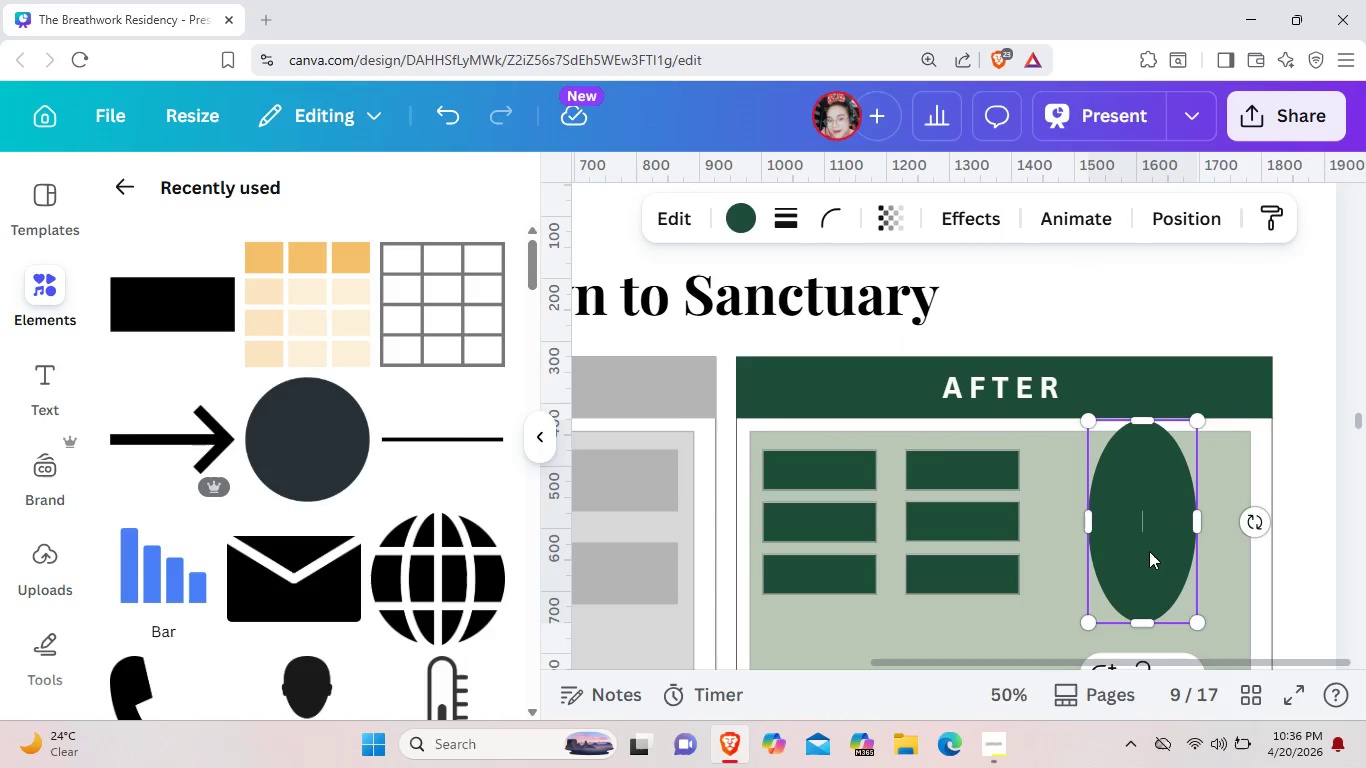 
left_click_drag(start_coordinate=[1149, 551], to_coordinate=[1162, 584])
 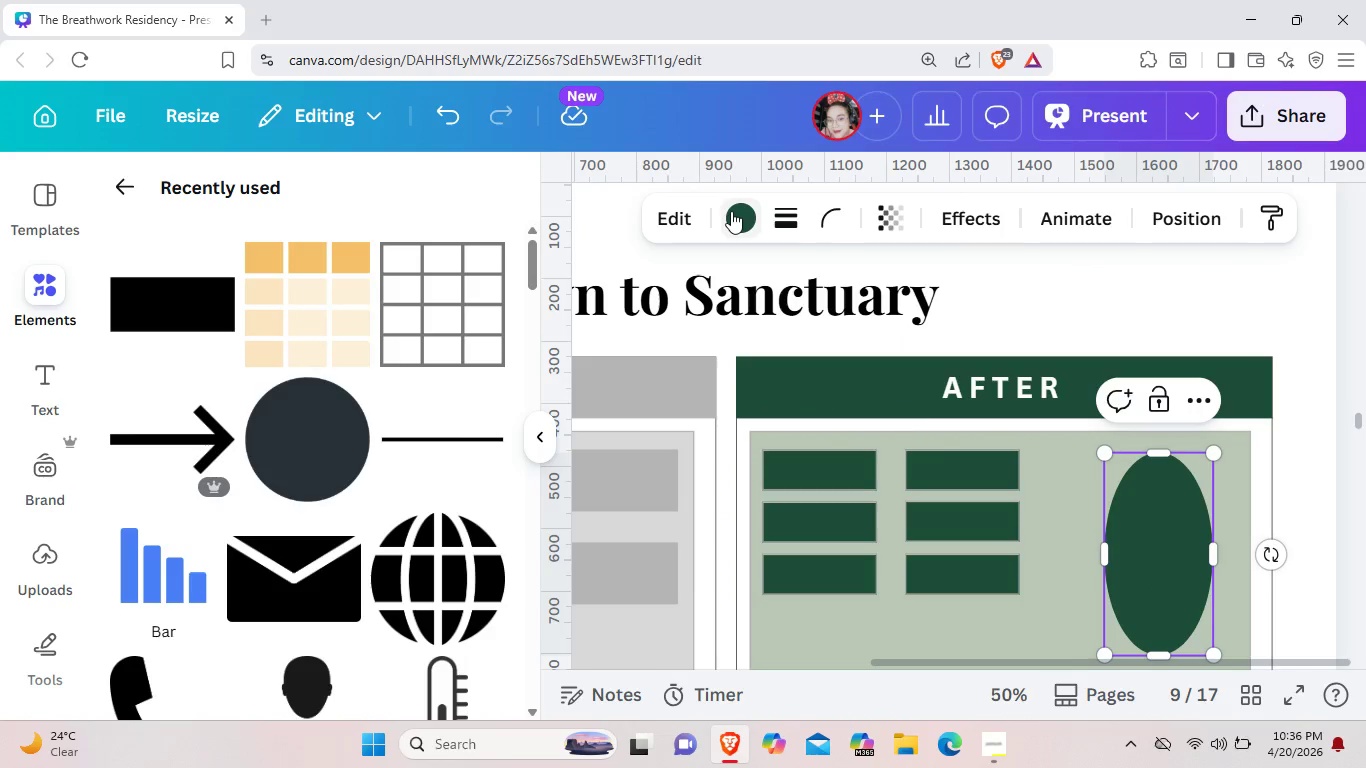 
left_click([731, 211])
 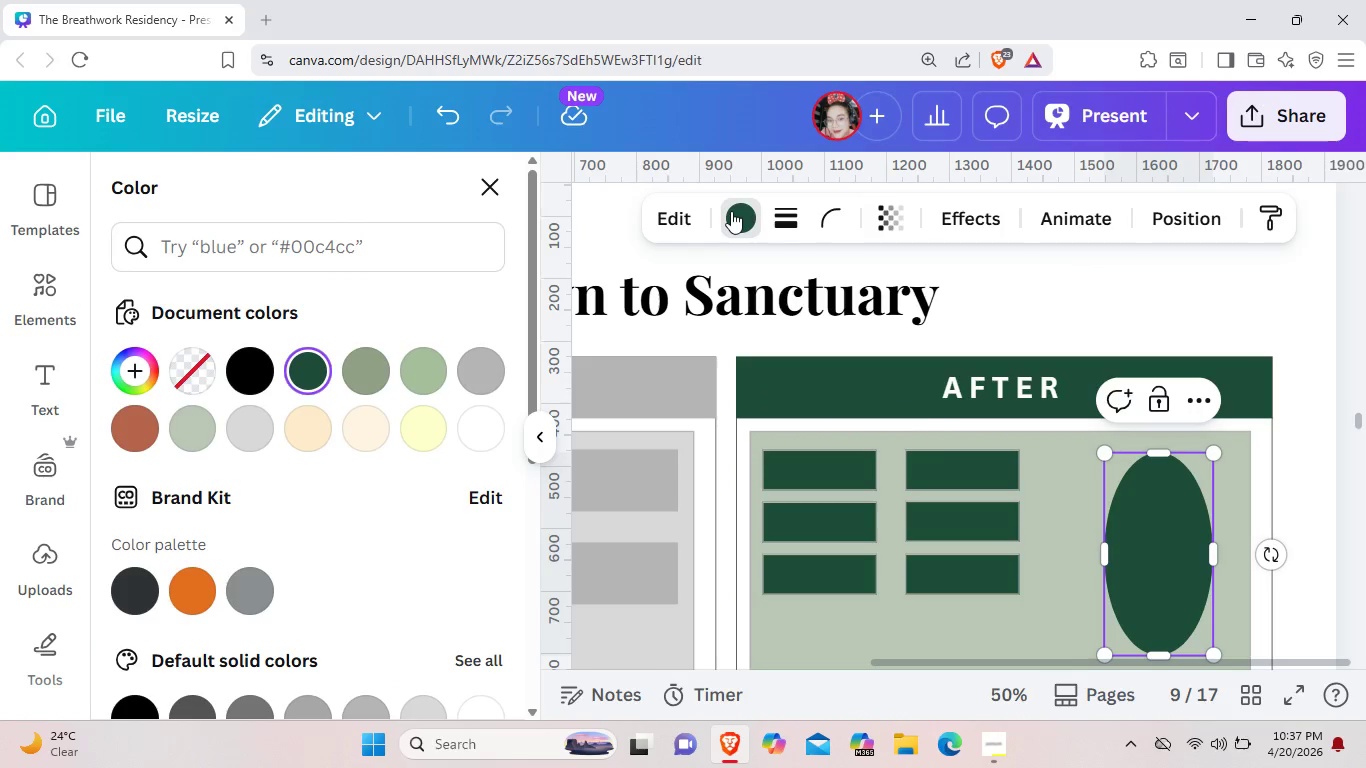 
wait(8.59)
 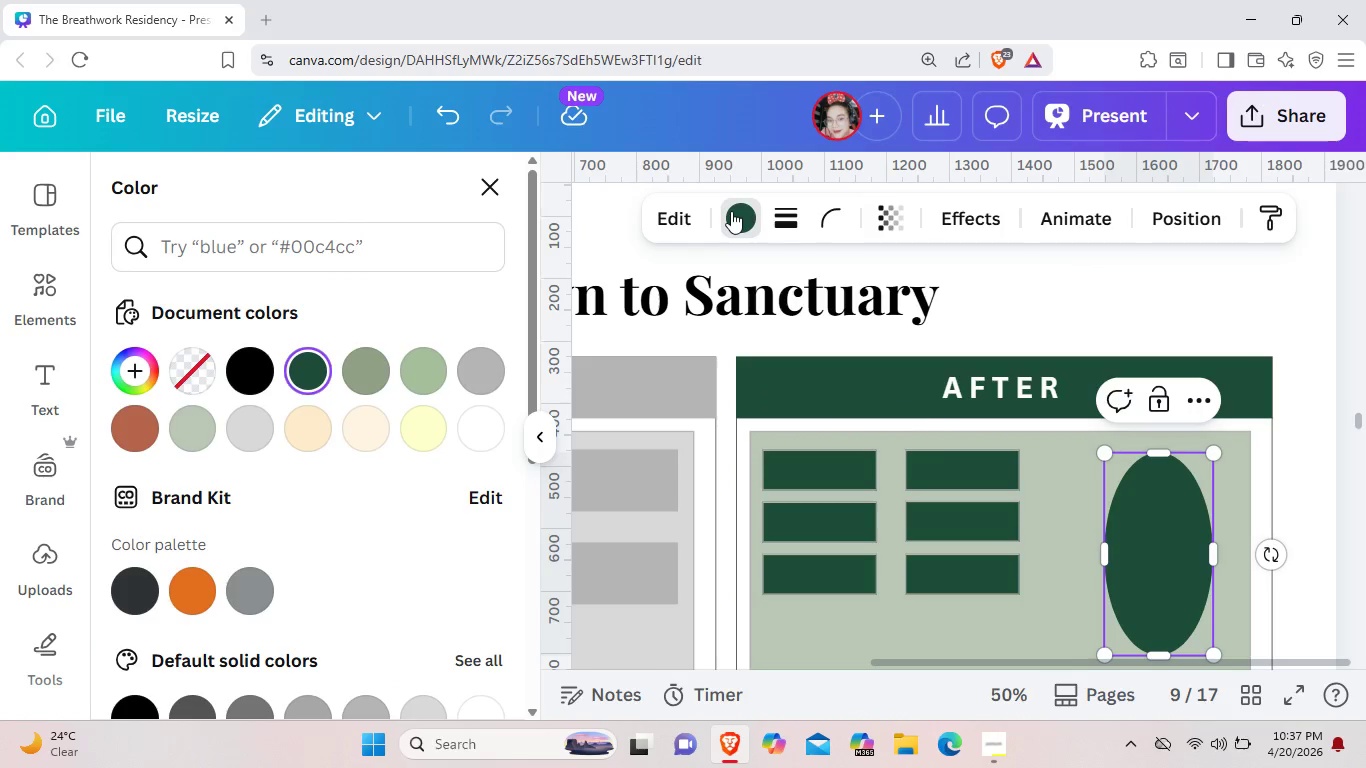 
left_click([139, 419])
 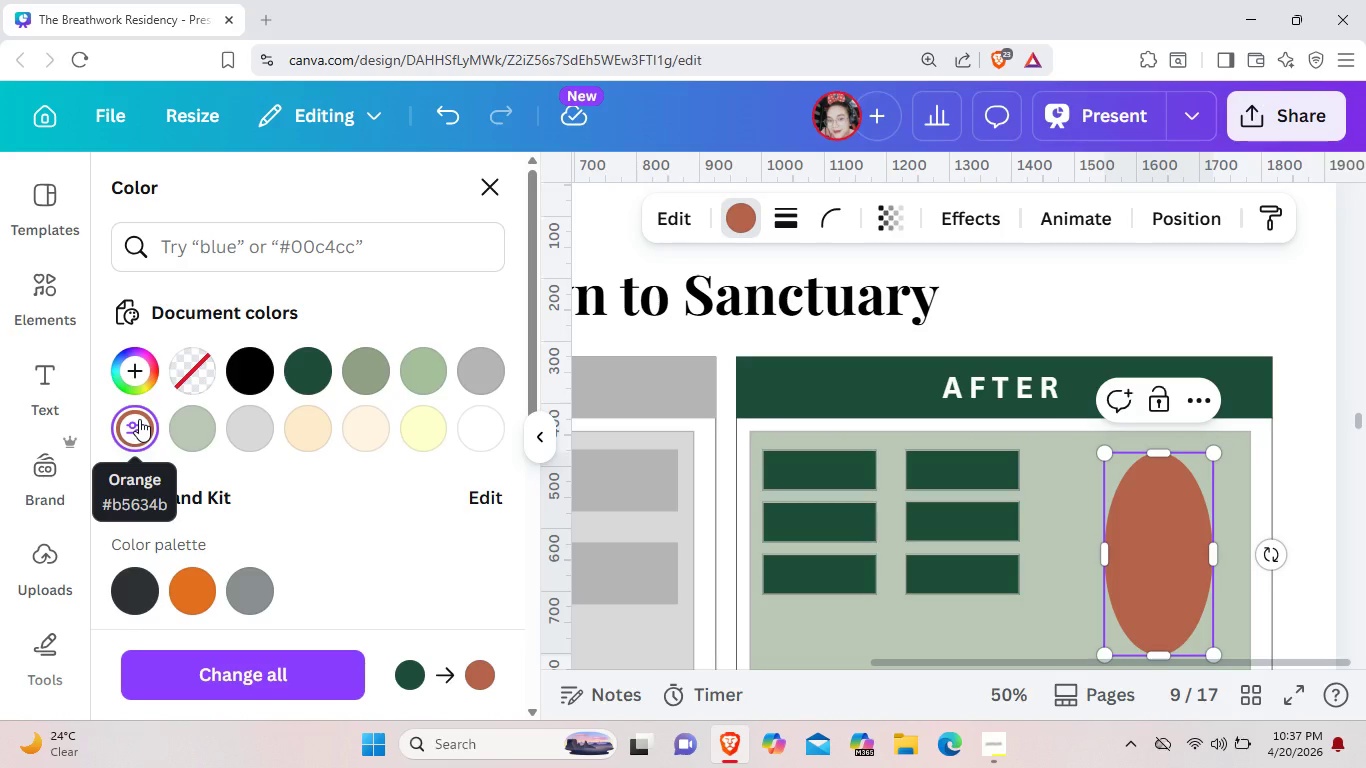 
mouse_move([168, 396])
 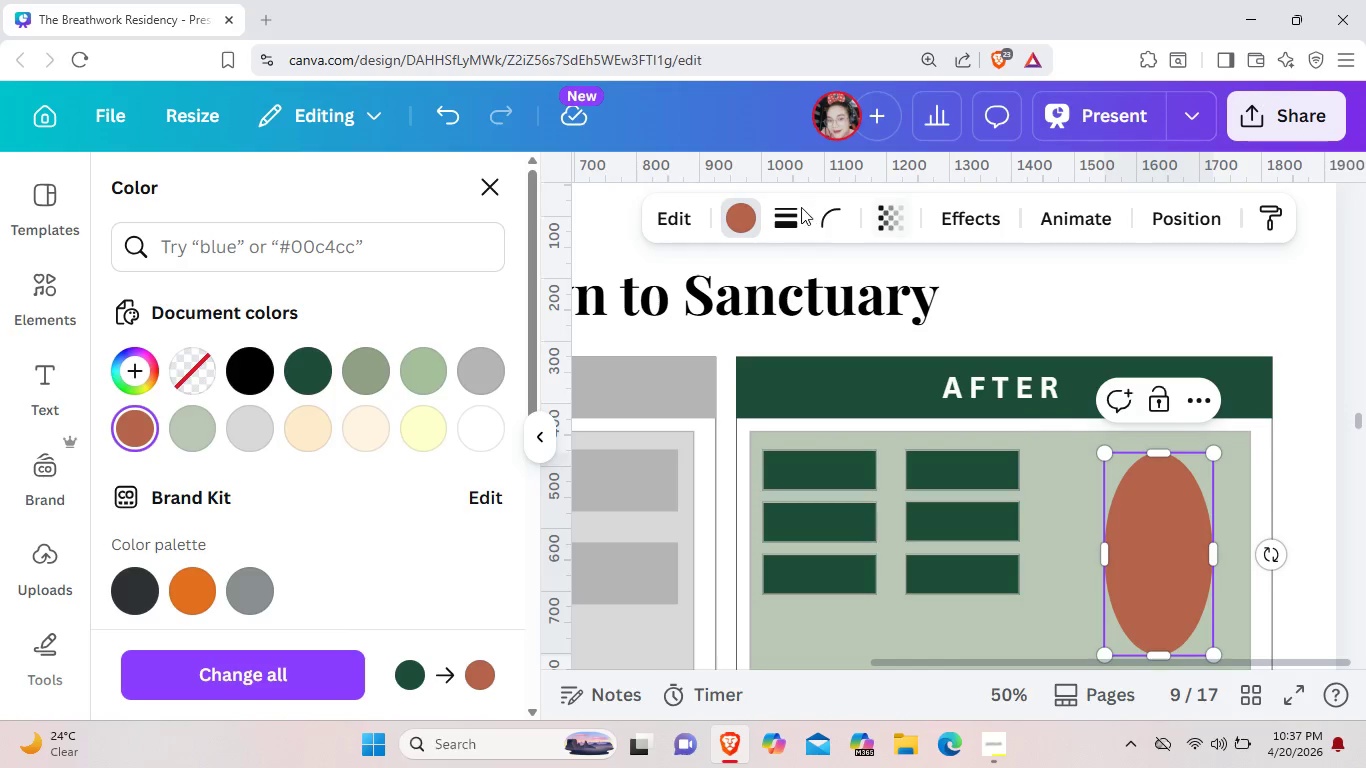 
left_click([776, 217])
 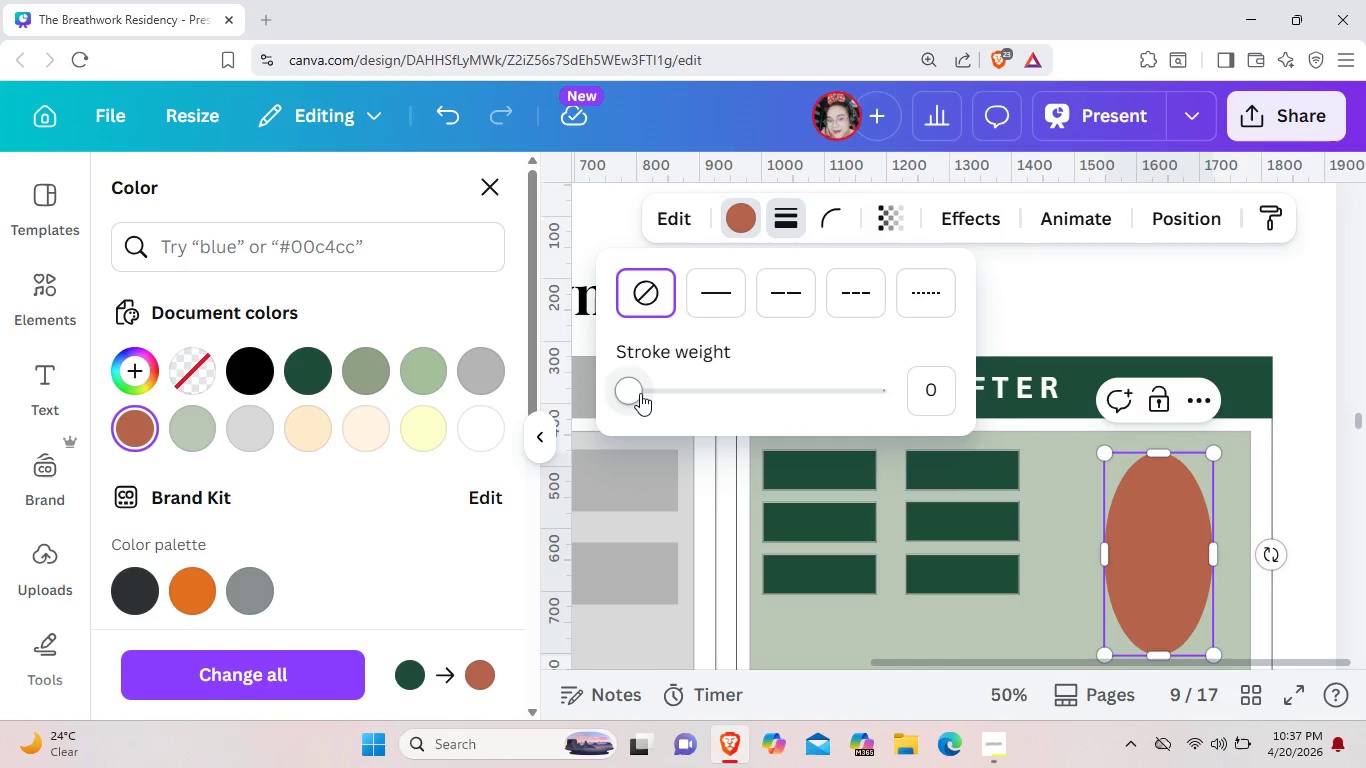 
left_click_drag(start_coordinate=[638, 393], to_coordinate=[633, 389])
 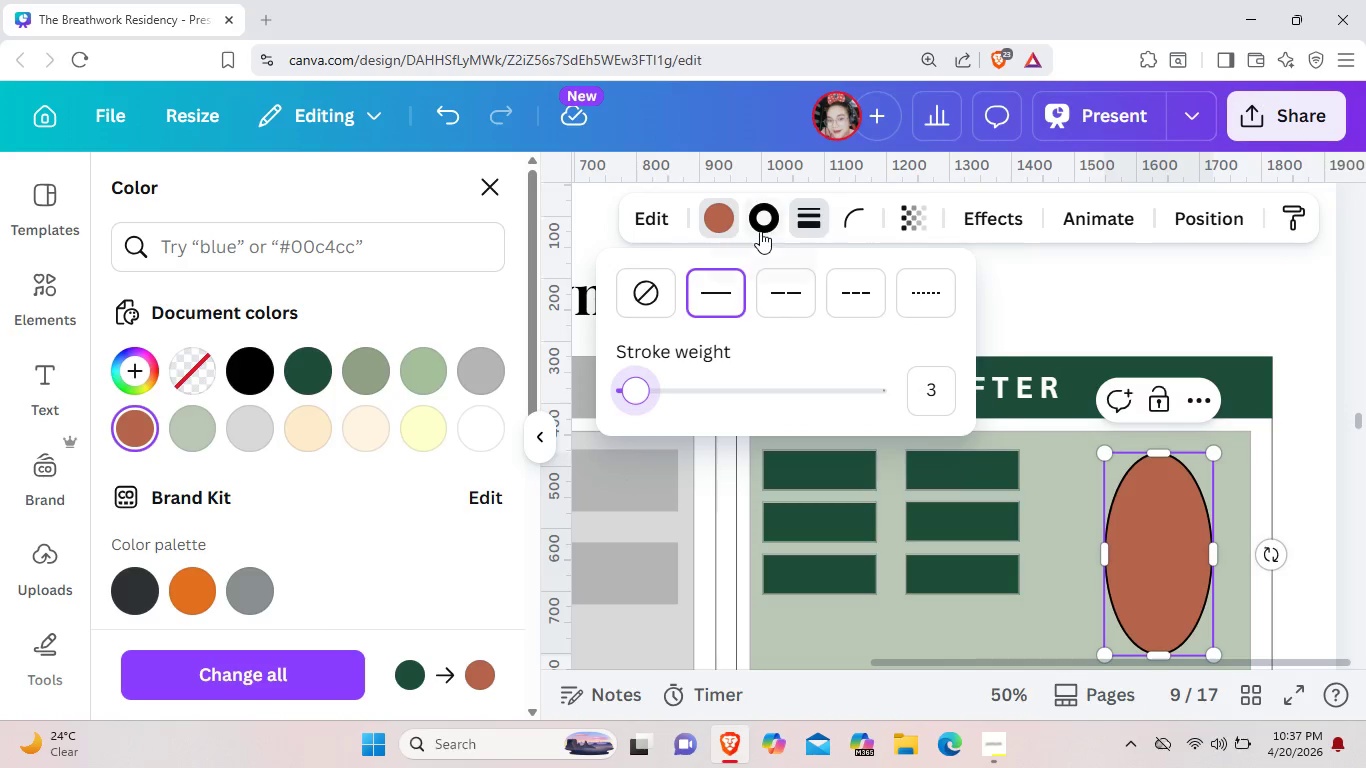 
left_click([760, 231])
 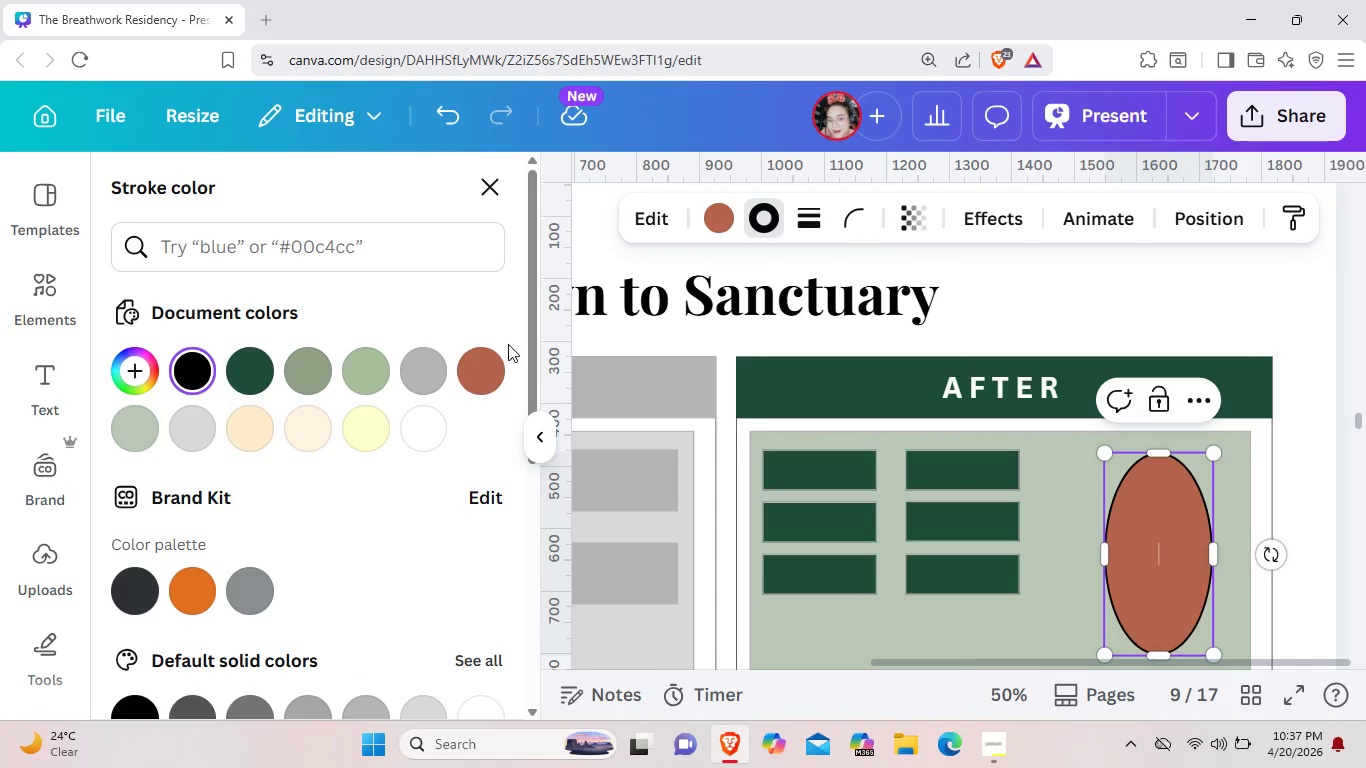 
left_click([480, 370])
 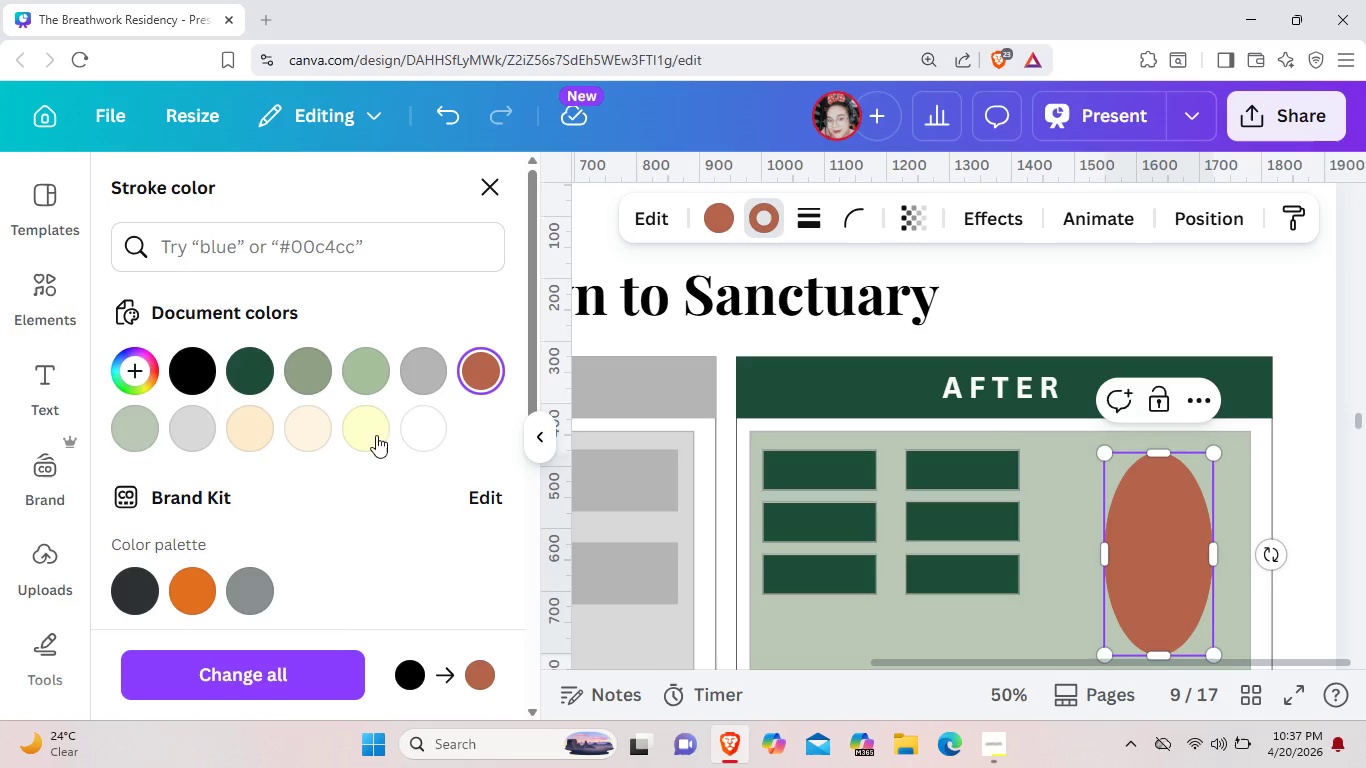 
scroll: coordinate [324, 498], scroll_direction: down, amount: 2.0
 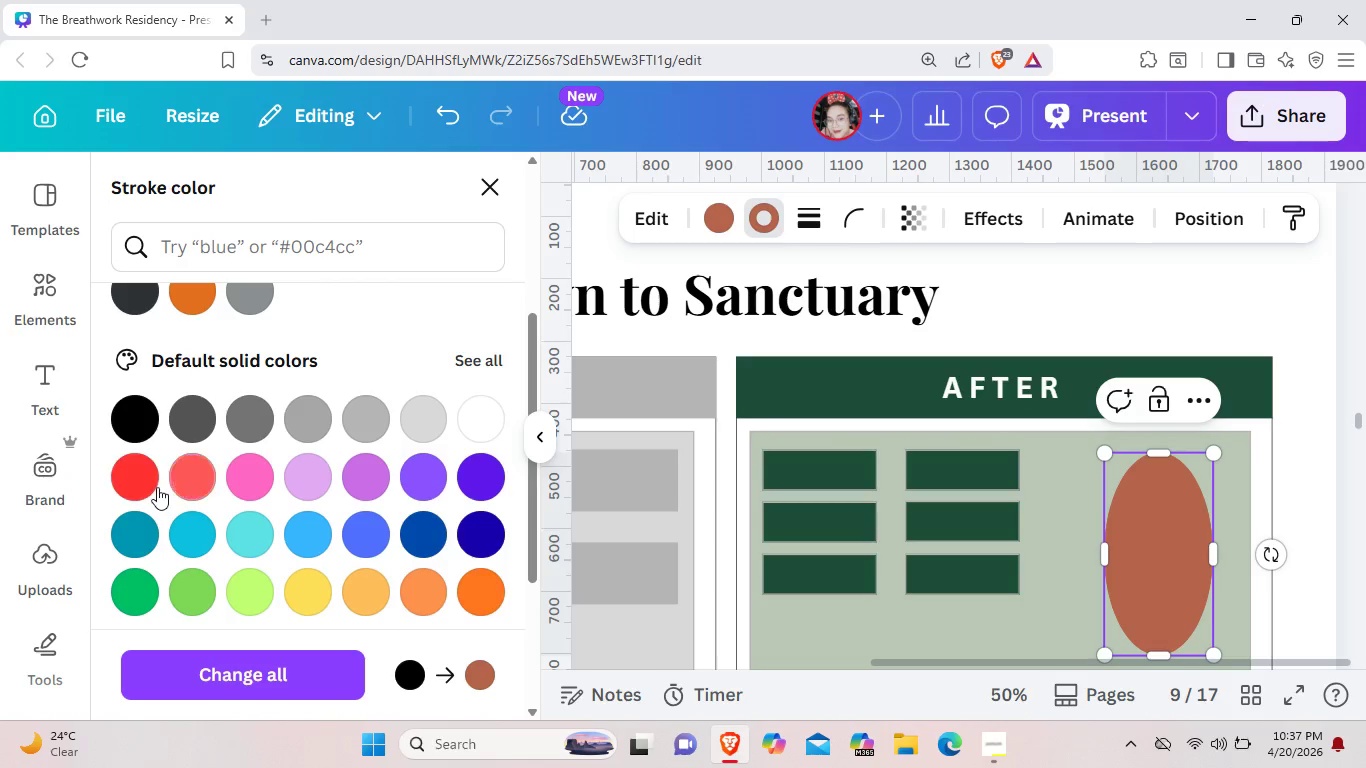 
left_click([152, 482])
 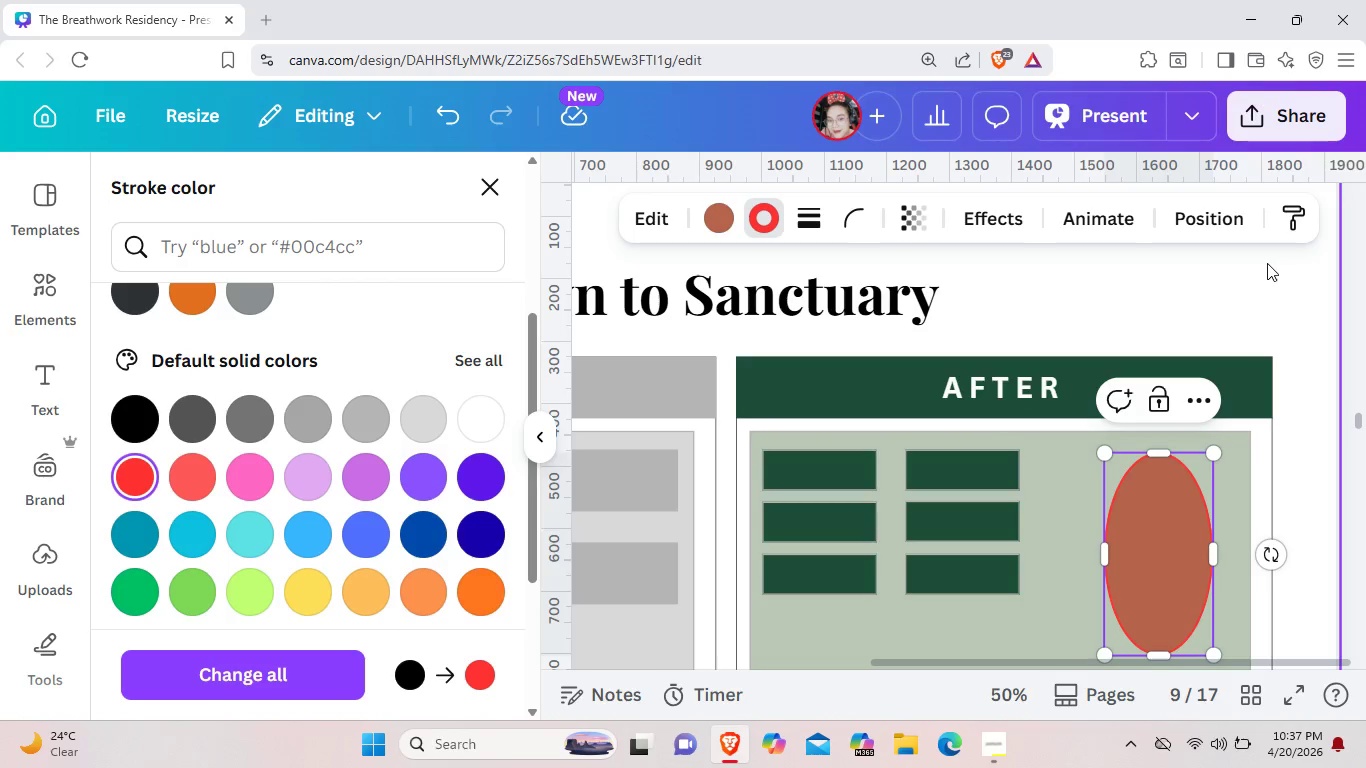 
left_click([1266, 263])
 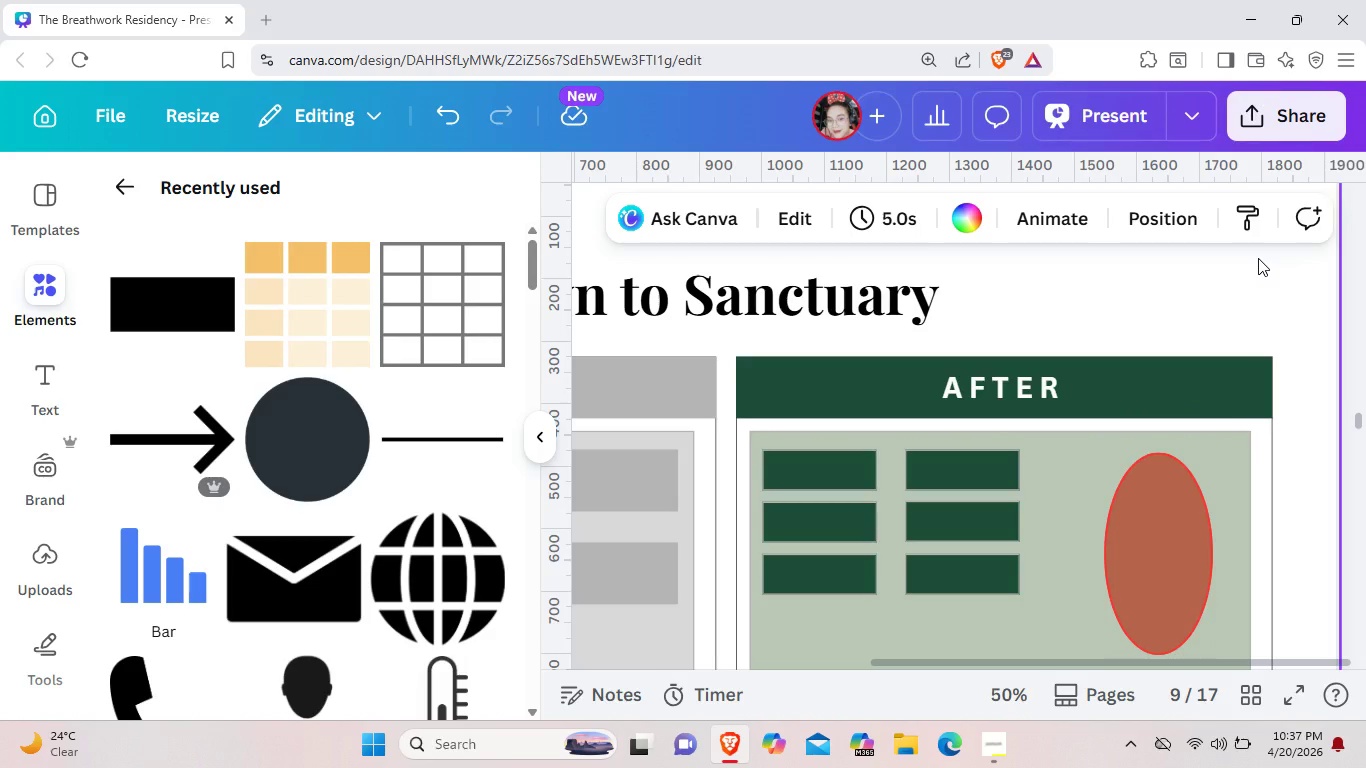 
wait(8.11)
 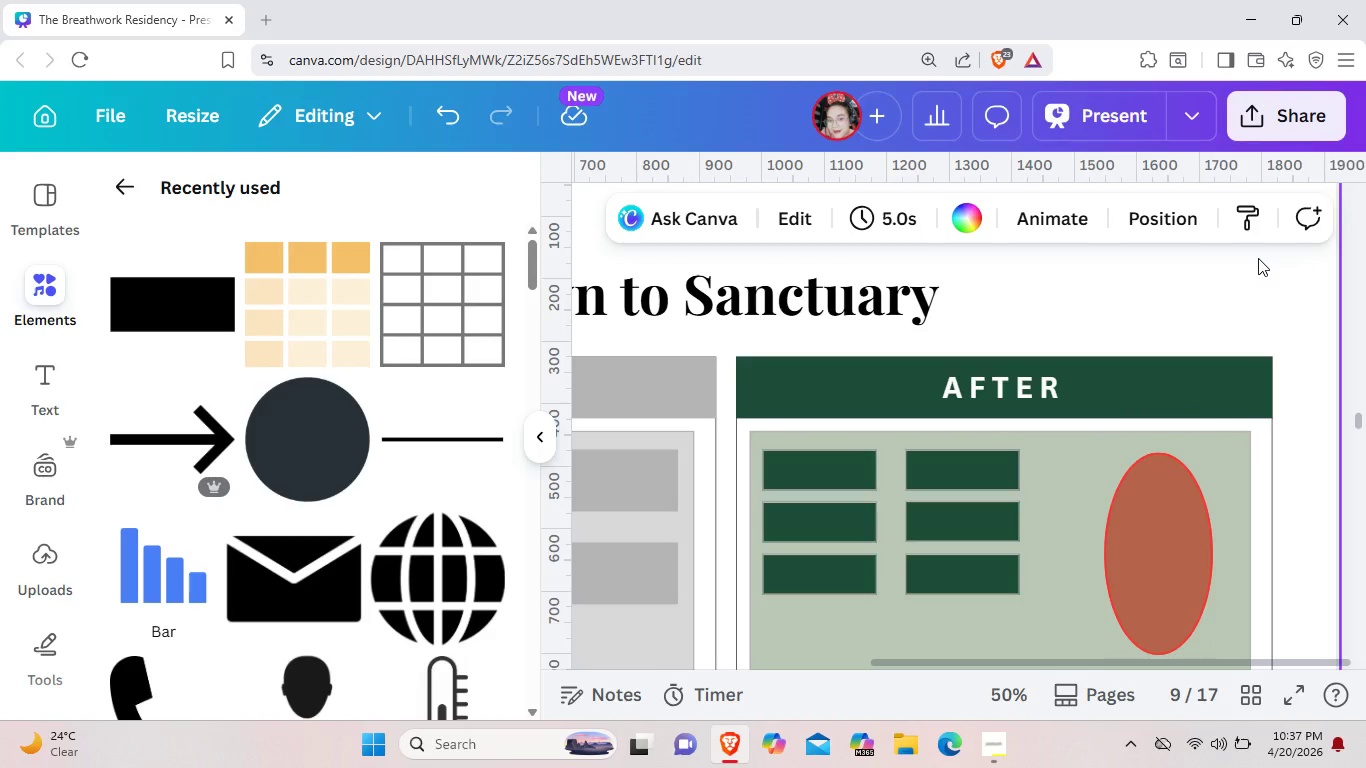 
double_click([1164, 553])
 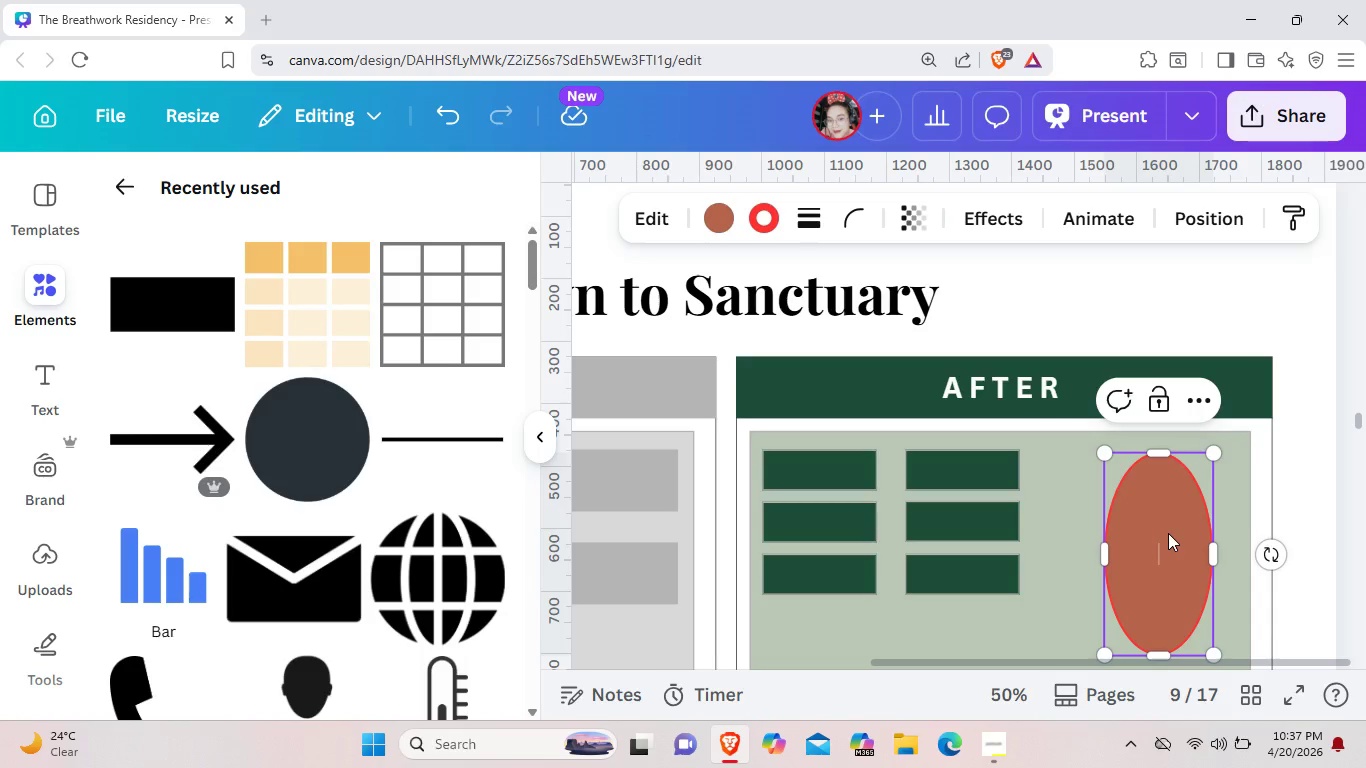 
type(Mats)
 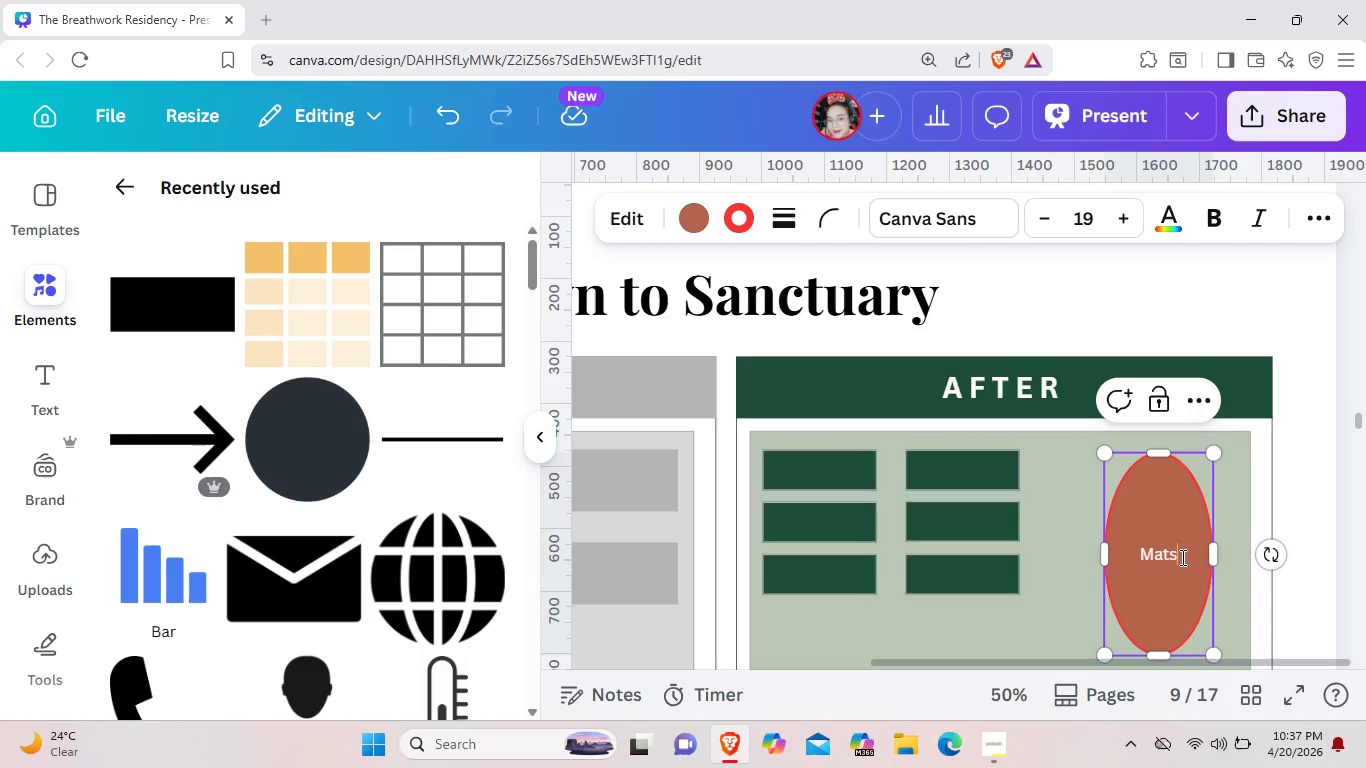 
left_click_drag(start_coordinate=[1181, 557], to_coordinate=[1137, 543])
 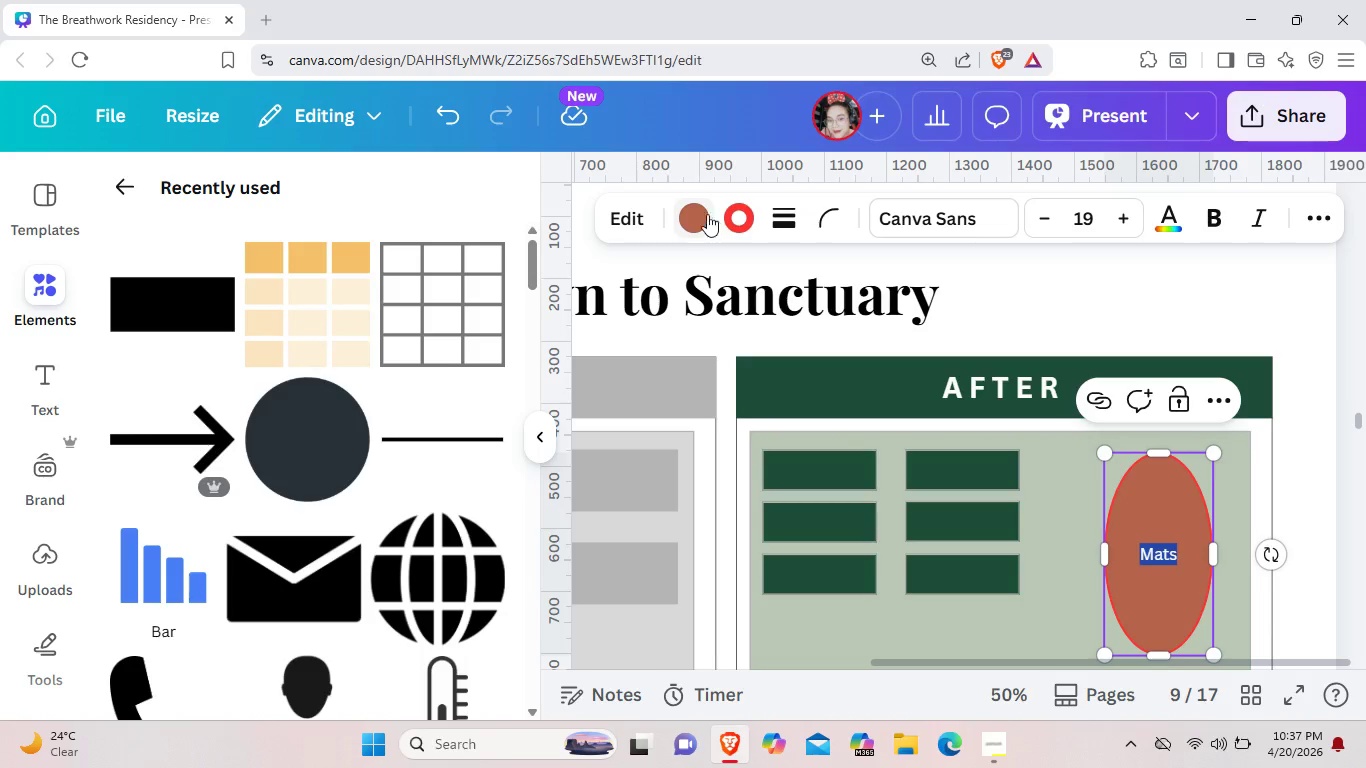 
left_click([698, 209])
 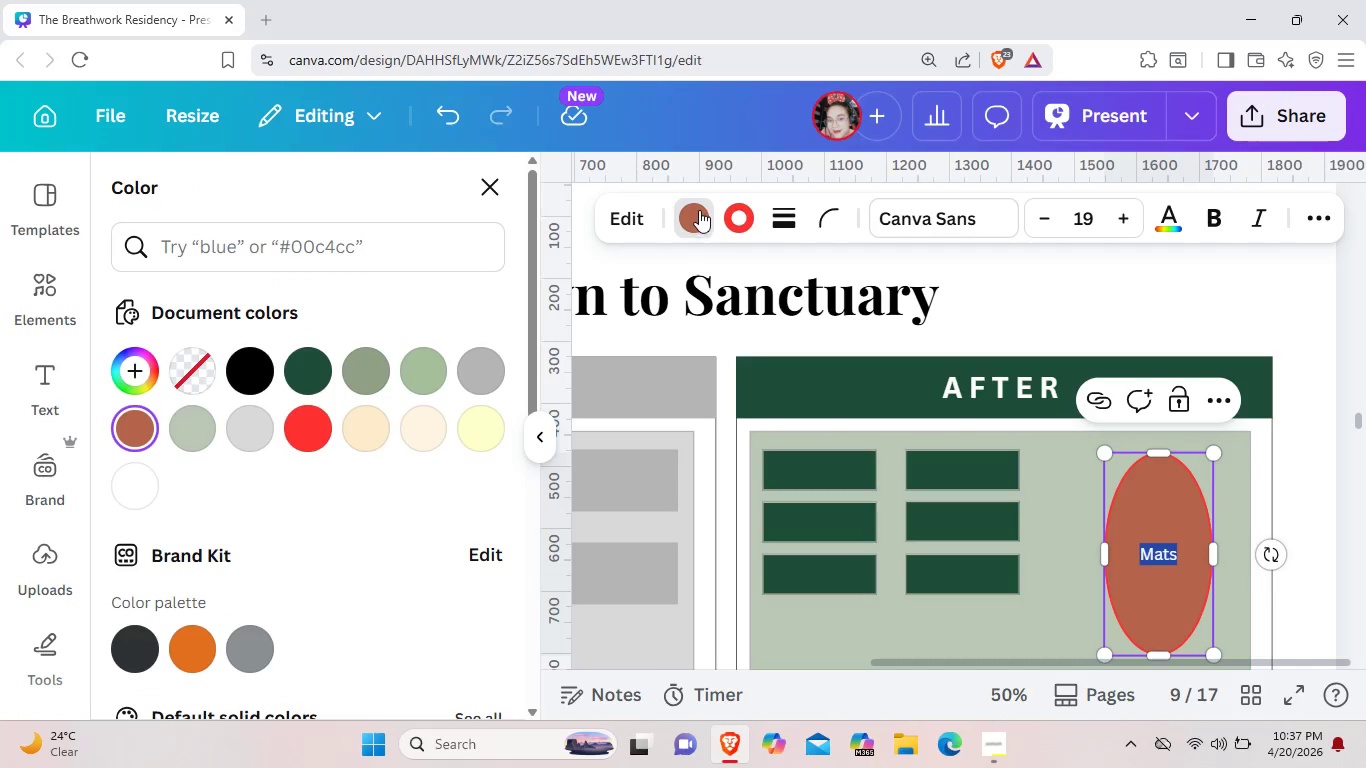 
left_click([1330, 370])
 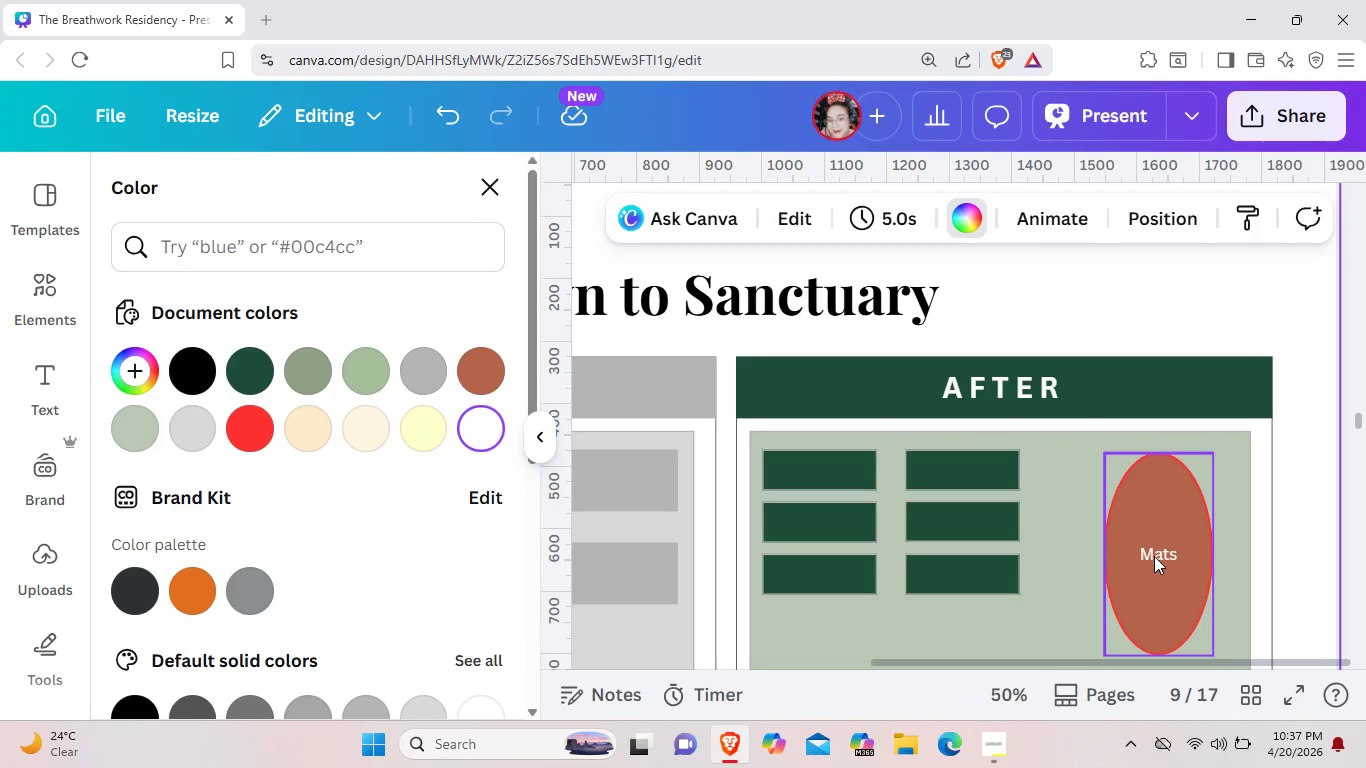 
double_click([1154, 556])
 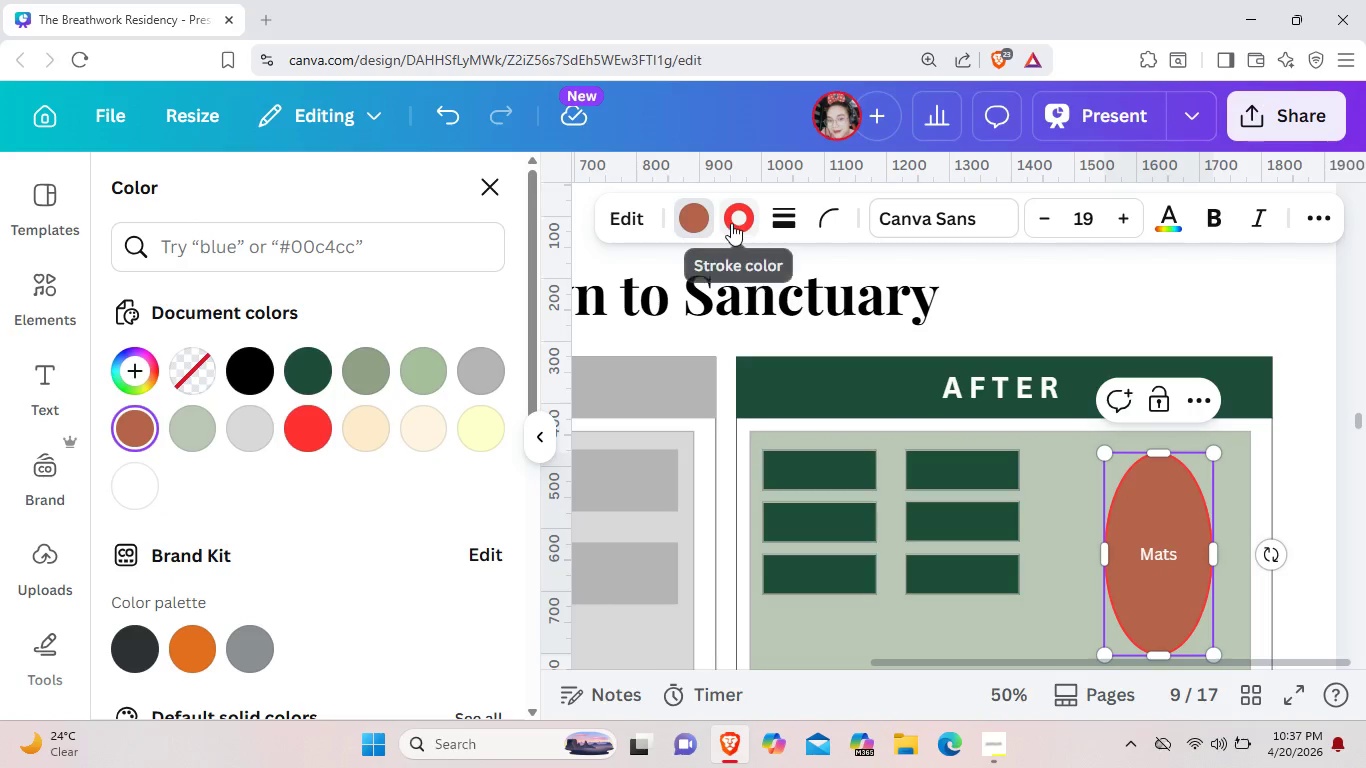 
left_click([732, 223])
 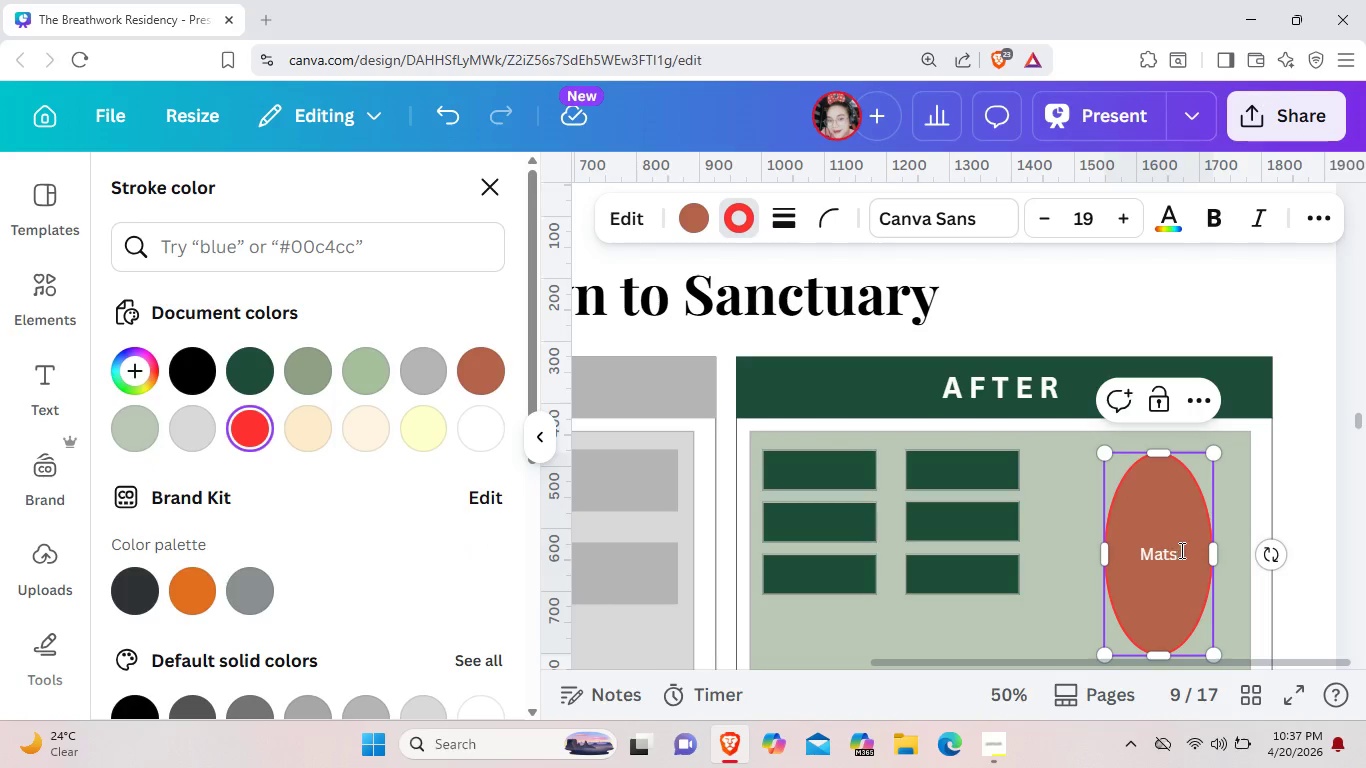 
left_click_drag(start_coordinate=[1180, 550], to_coordinate=[1132, 555])
 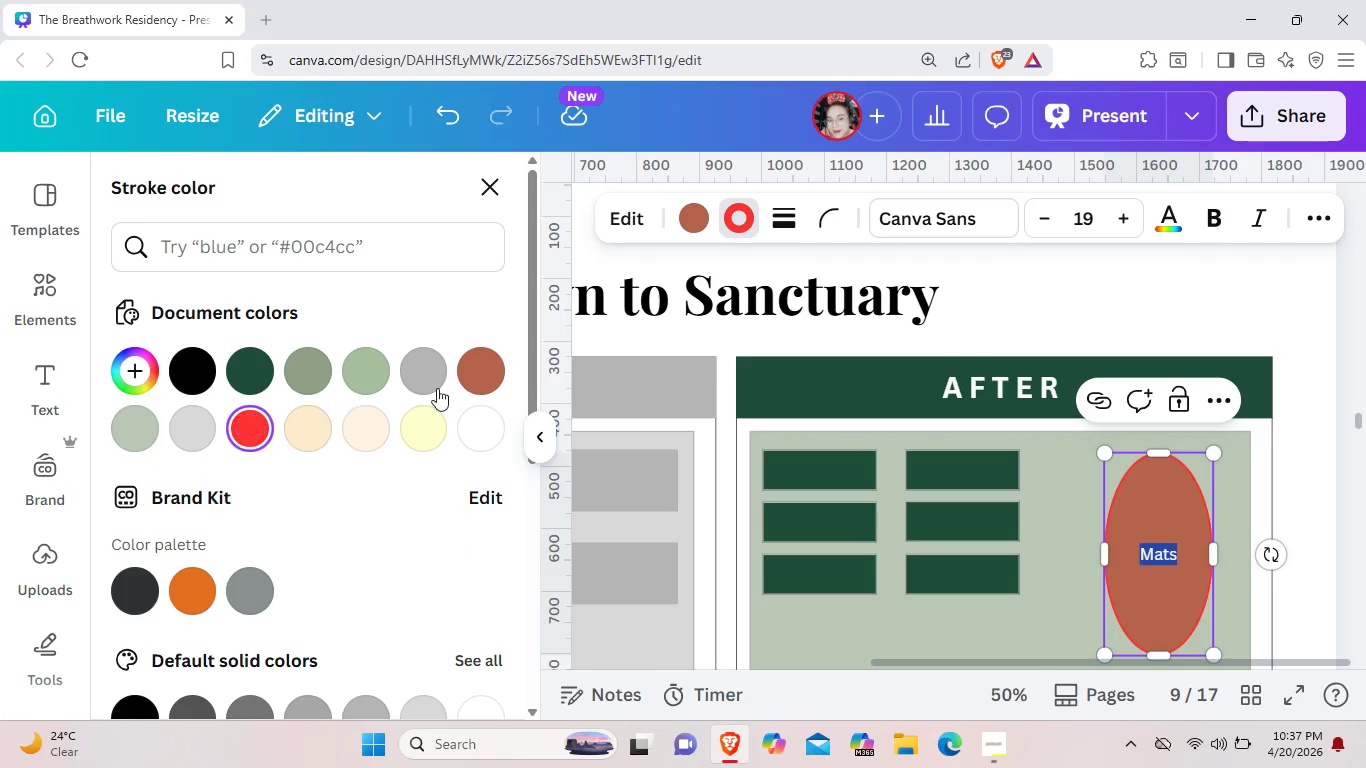 
left_click([472, 380])
 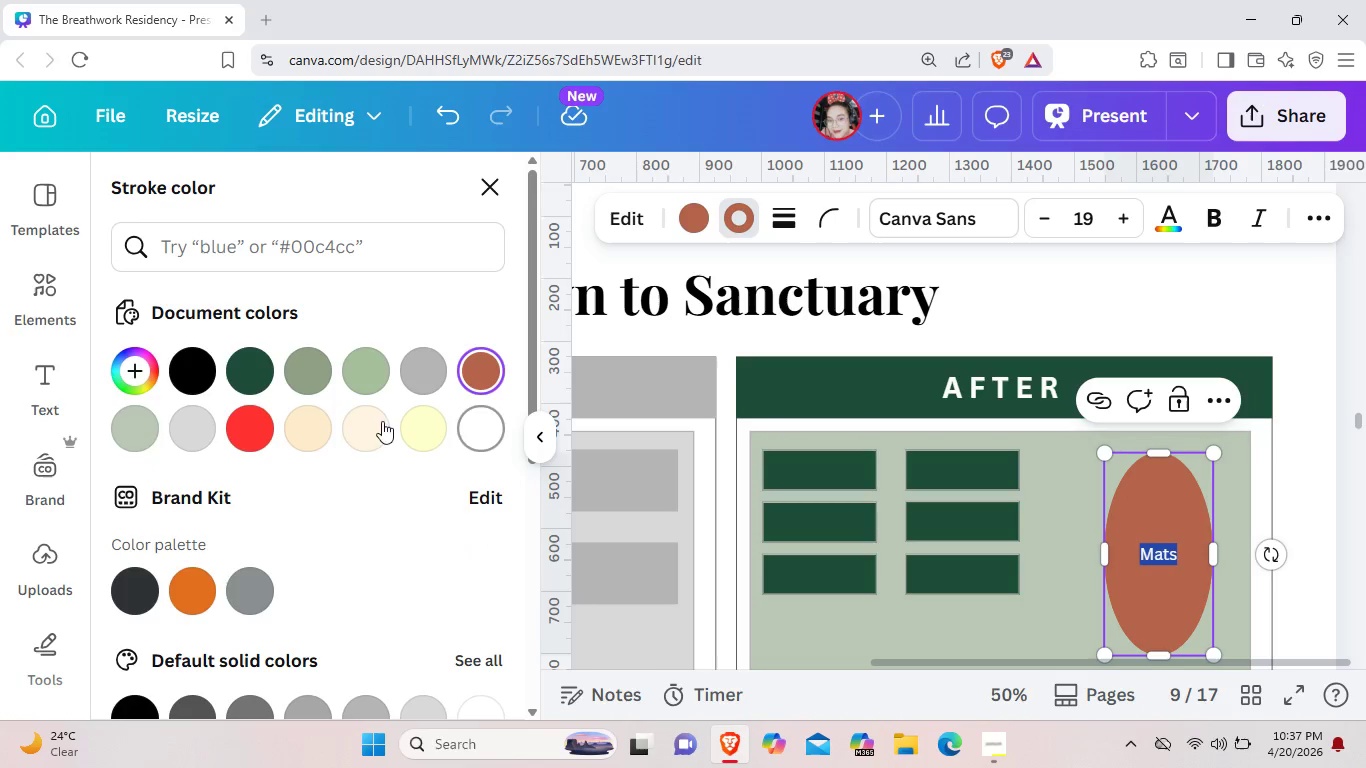 
left_click([142, 367])
 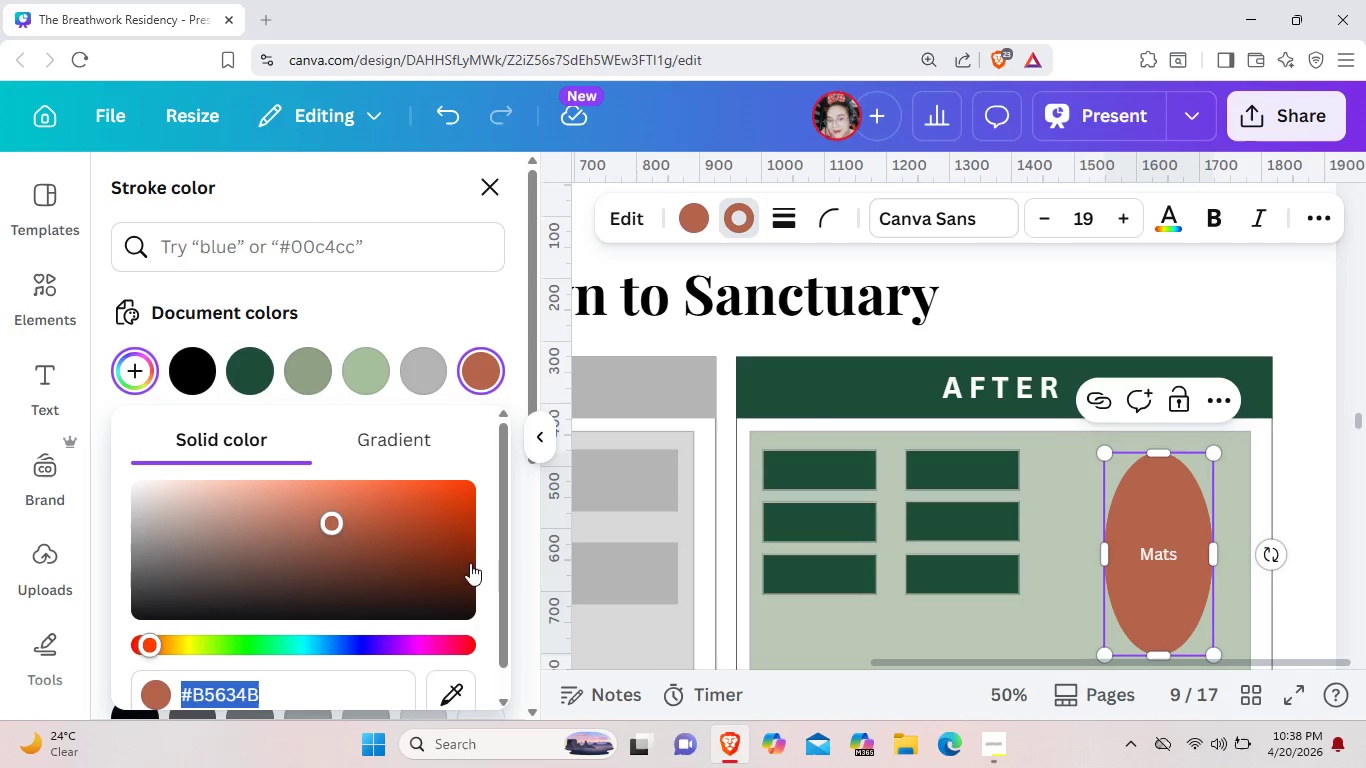 
wait(5.08)
 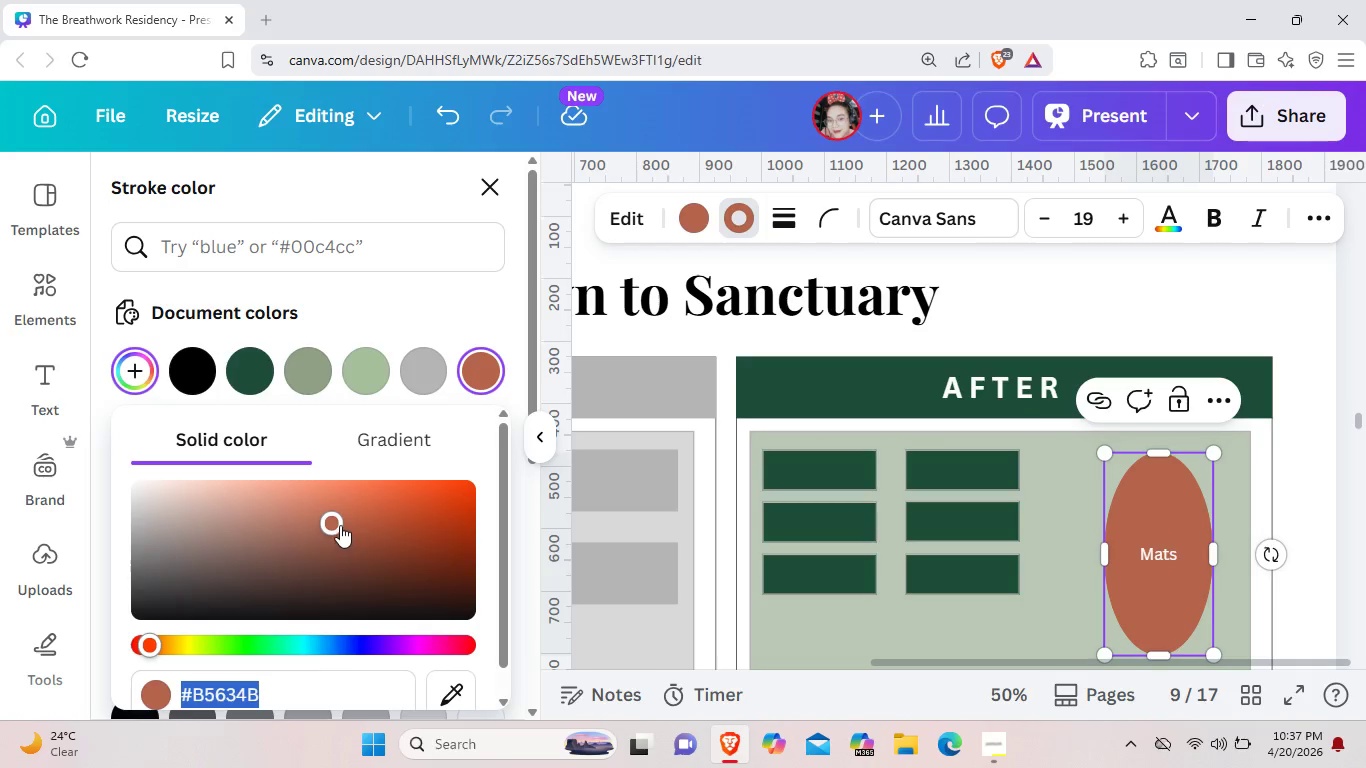 
left_click_drag(start_coordinate=[337, 516], to_coordinate=[369, 577])
 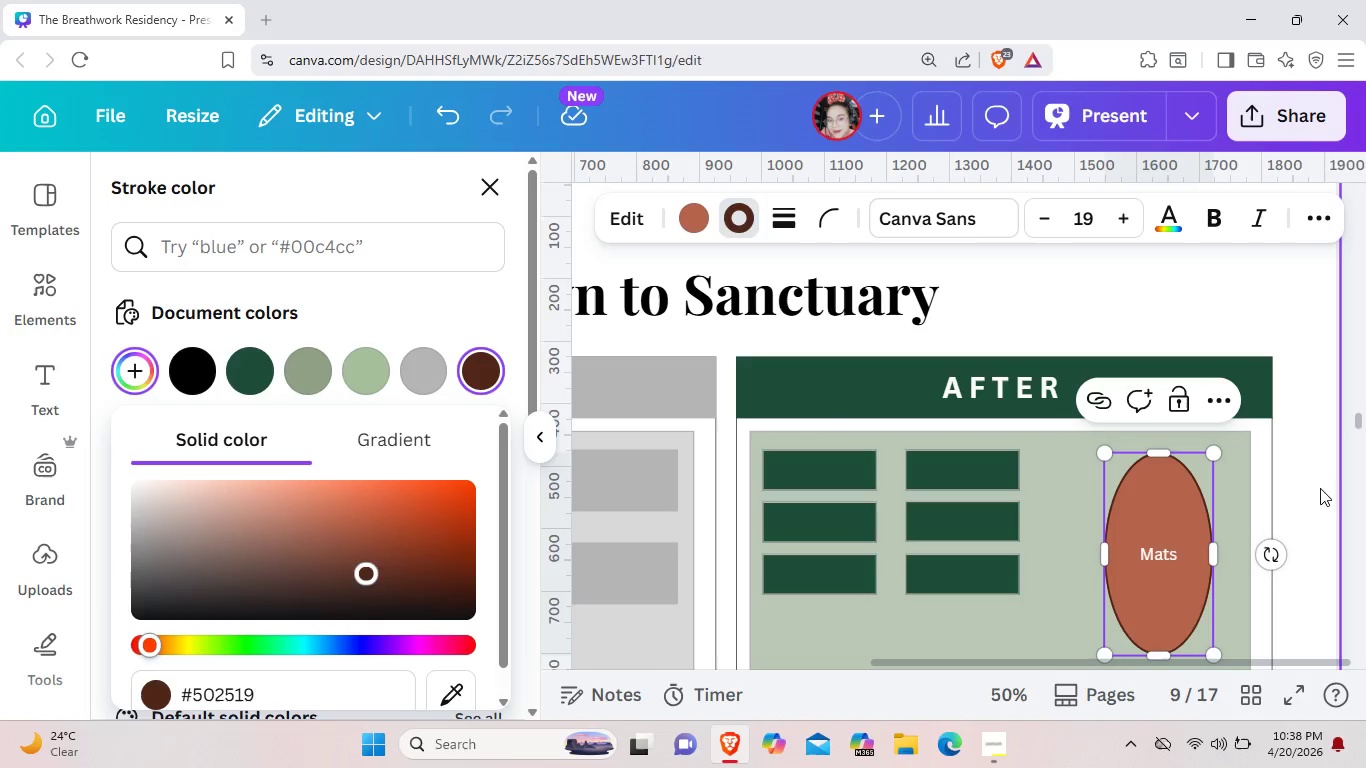 
left_click([1286, 489])
 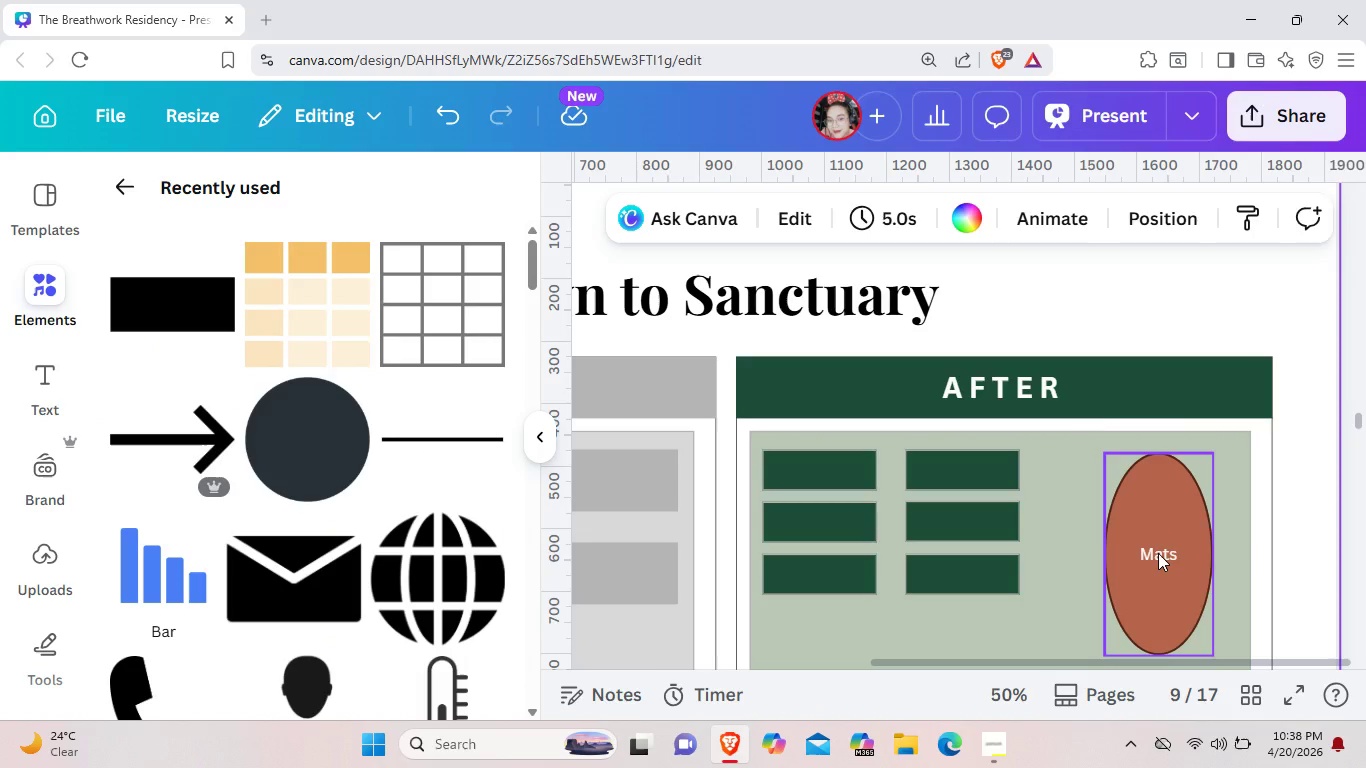 
double_click([1158, 553])
 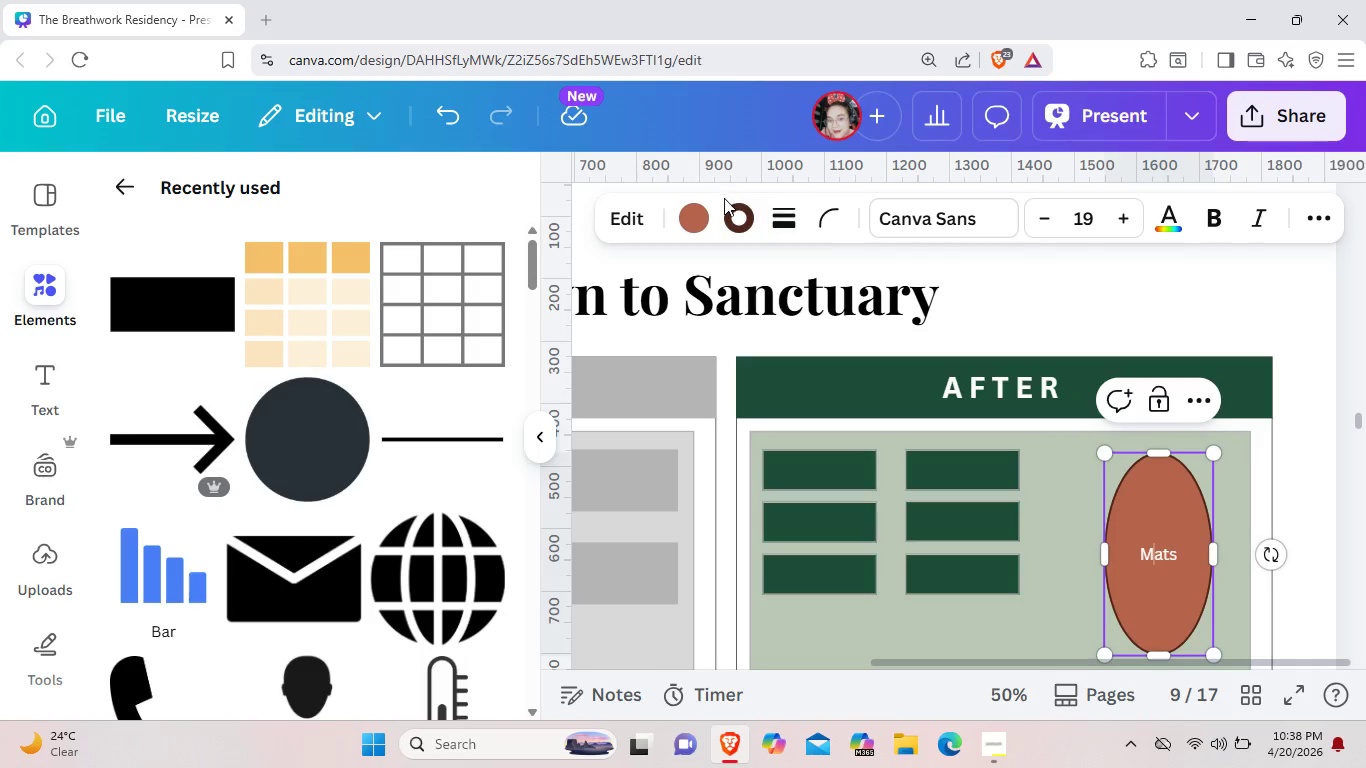 
left_click([730, 213])
 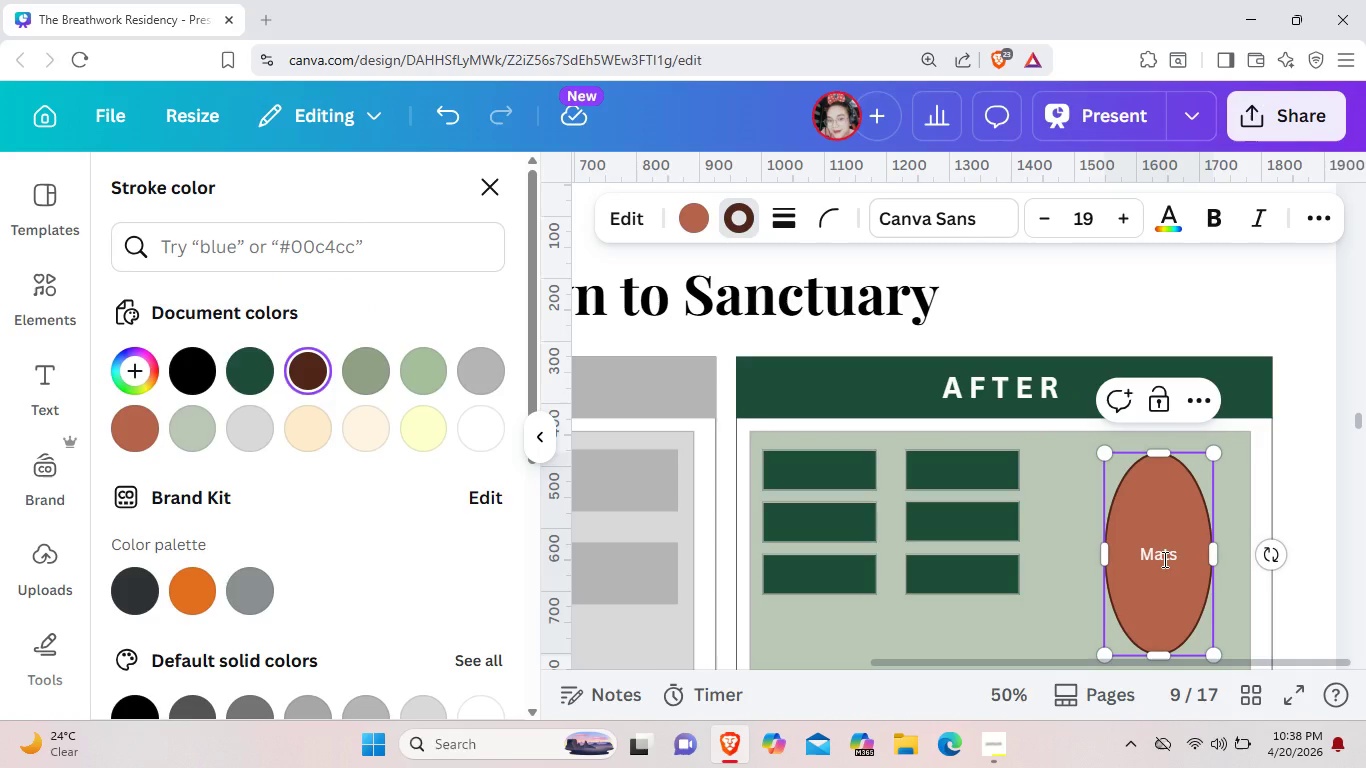 
double_click([1162, 559])
 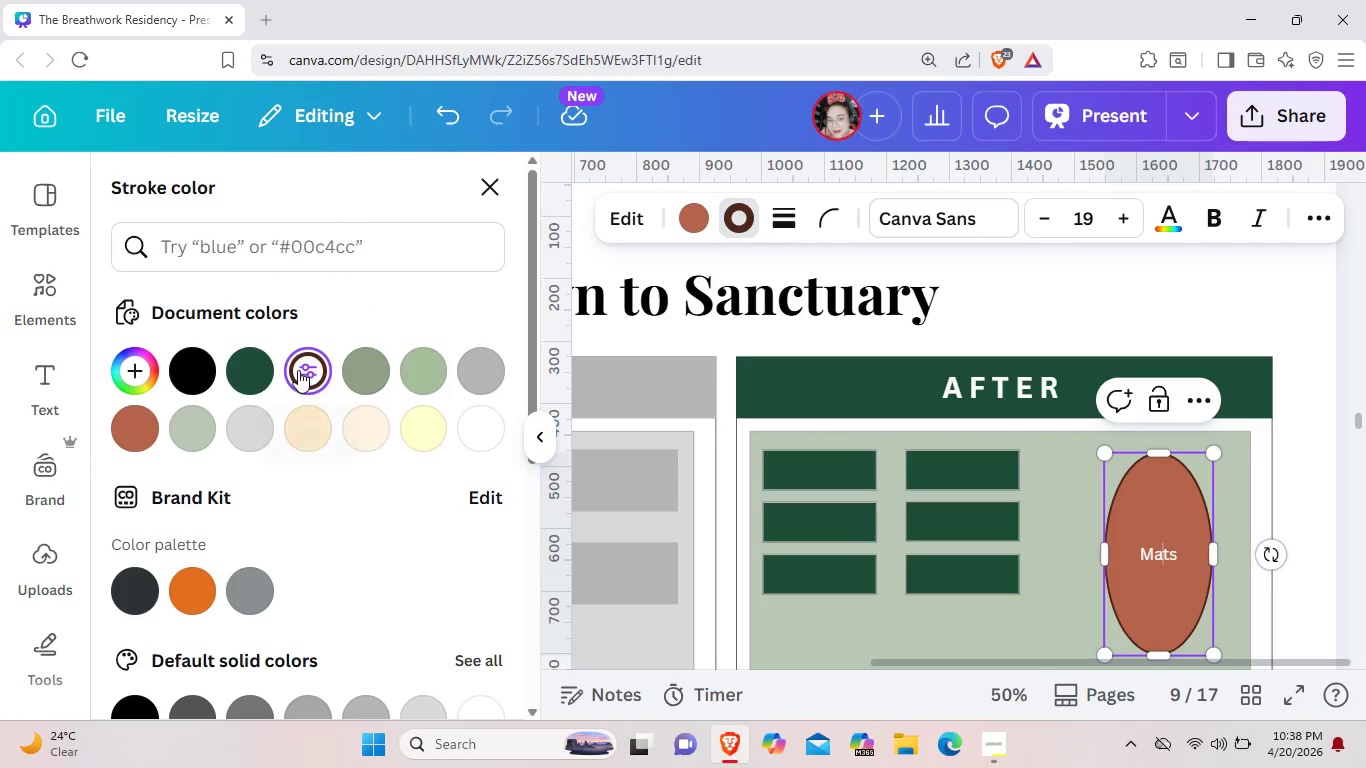 
left_click([298, 370])
 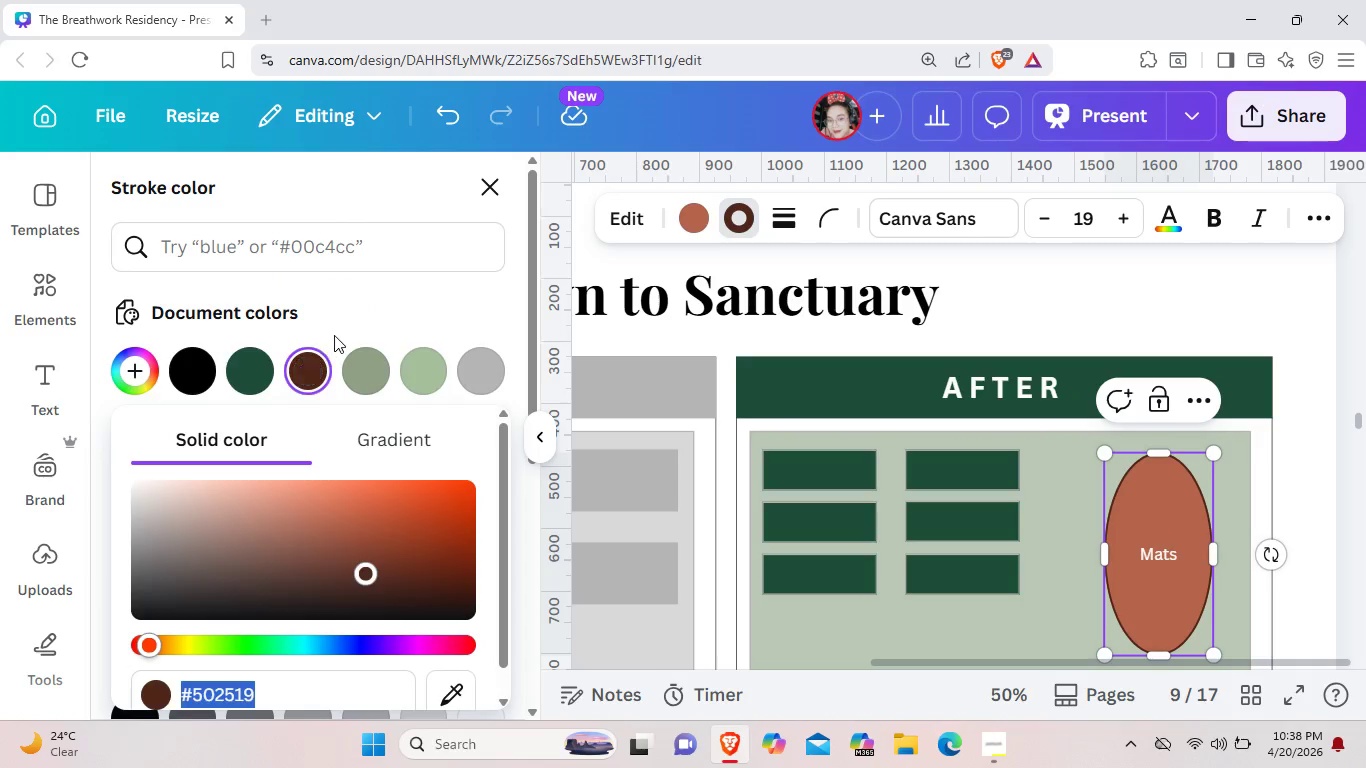 
mouse_move([330, 332])
 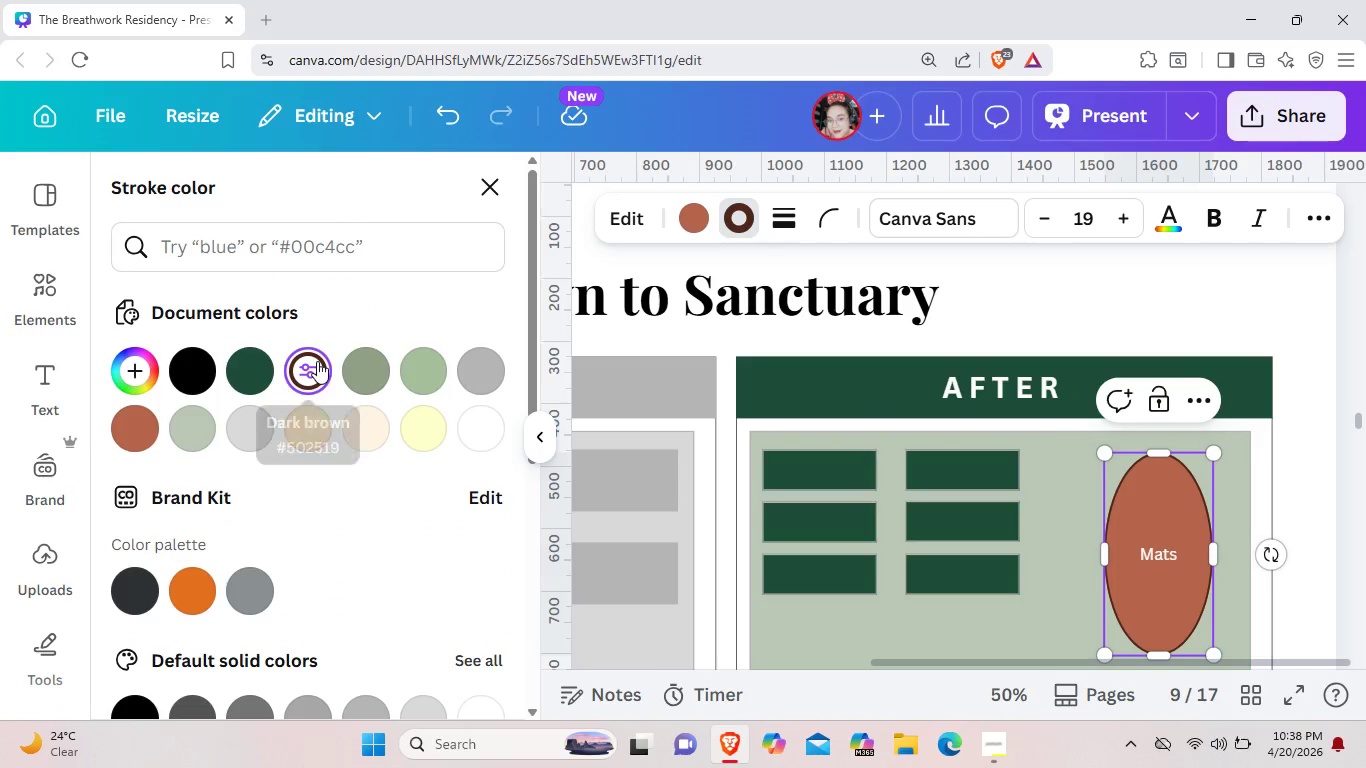 
left_click([317, 361])
 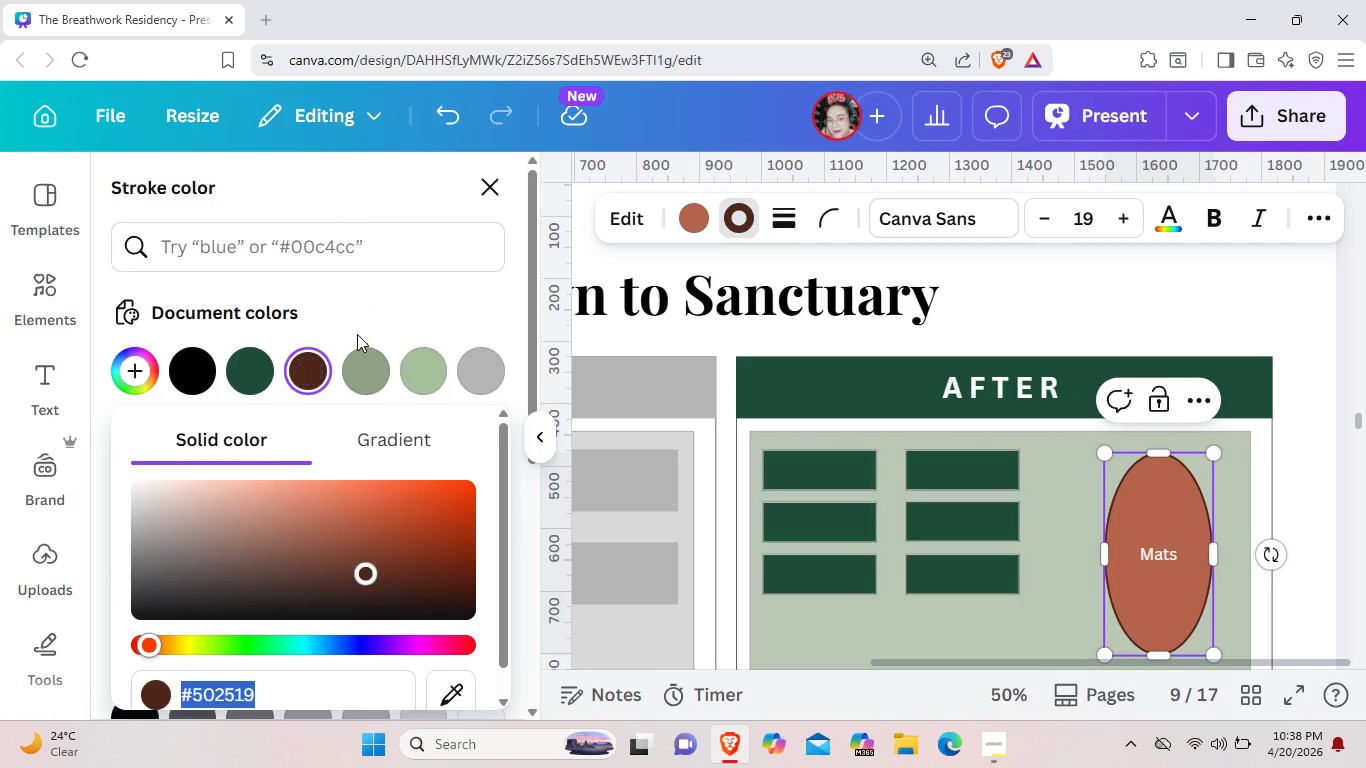 
left_click([357, 334])
 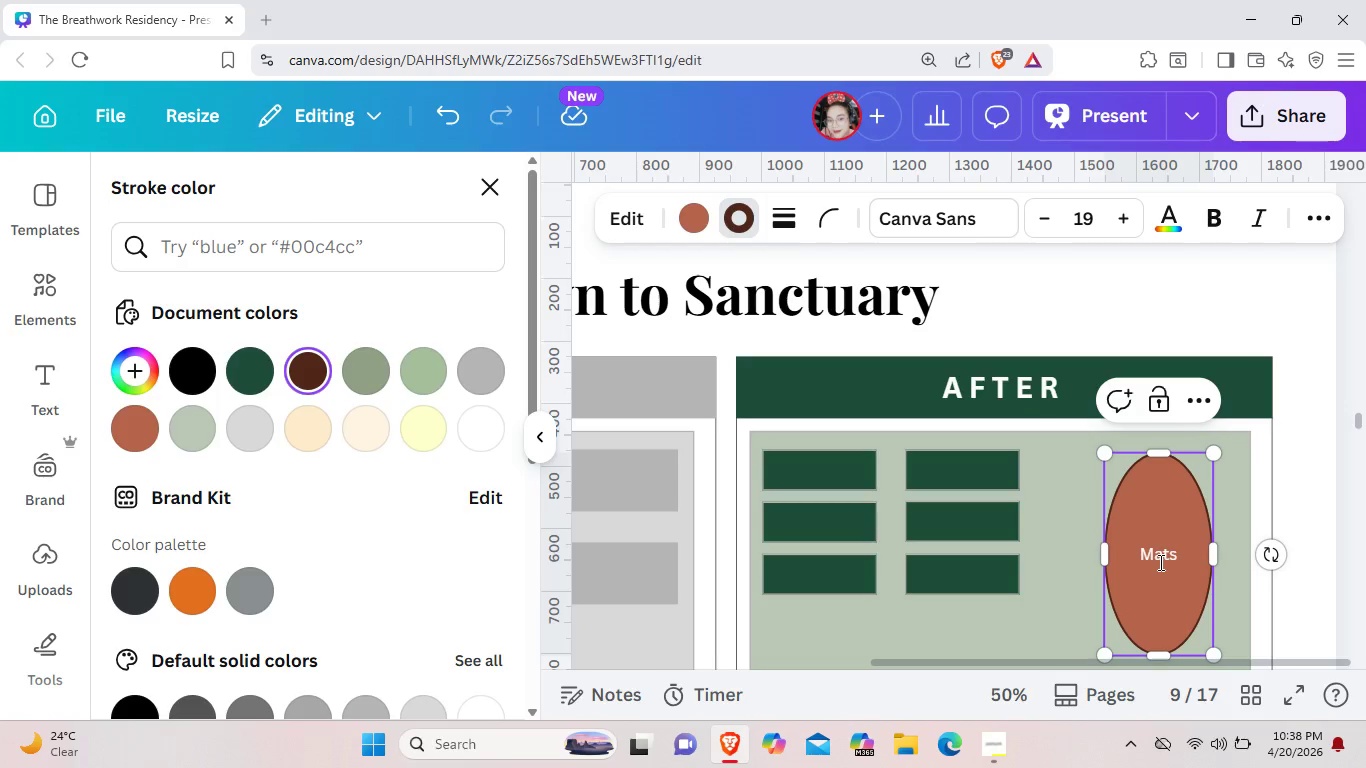 
double_click([1159, 559])
 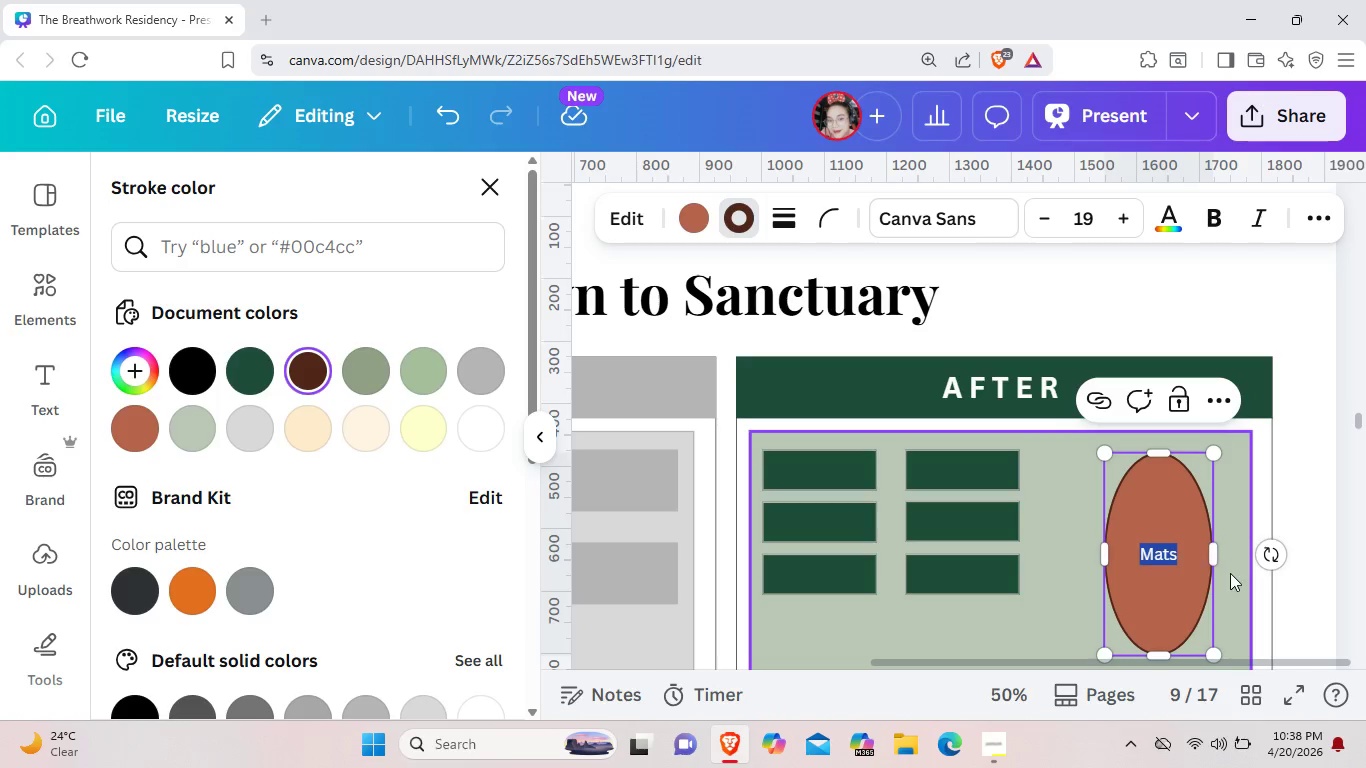 
left_click([1230, 574])
 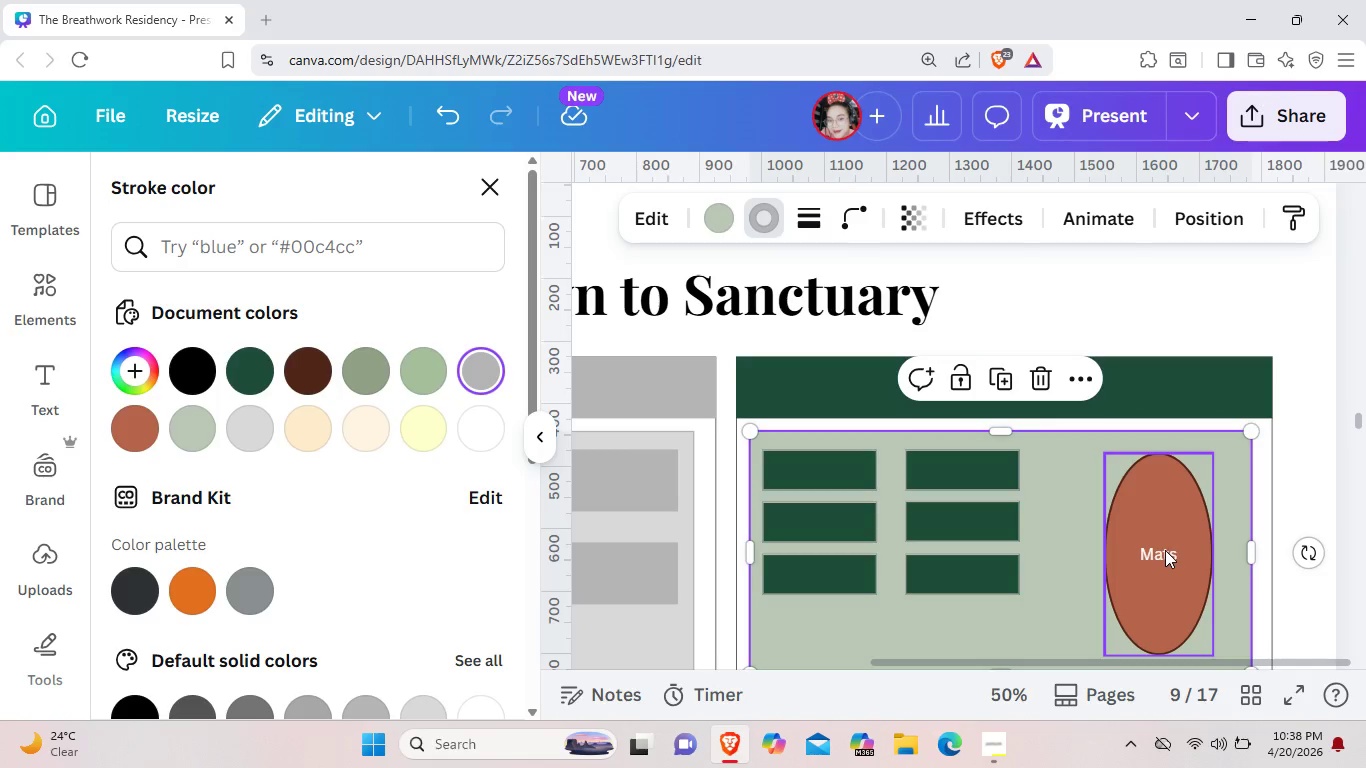 
double_click([1165, 550])
 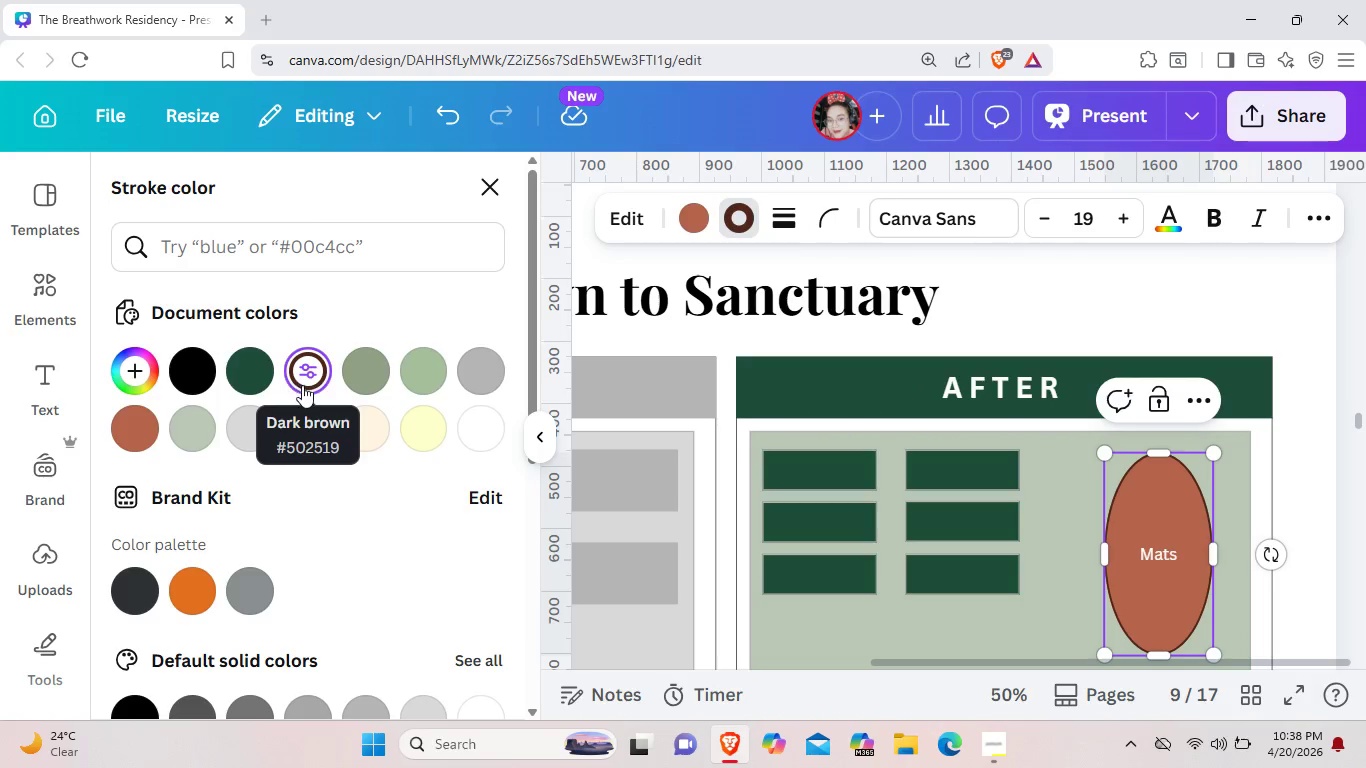 
wait(5.5)
 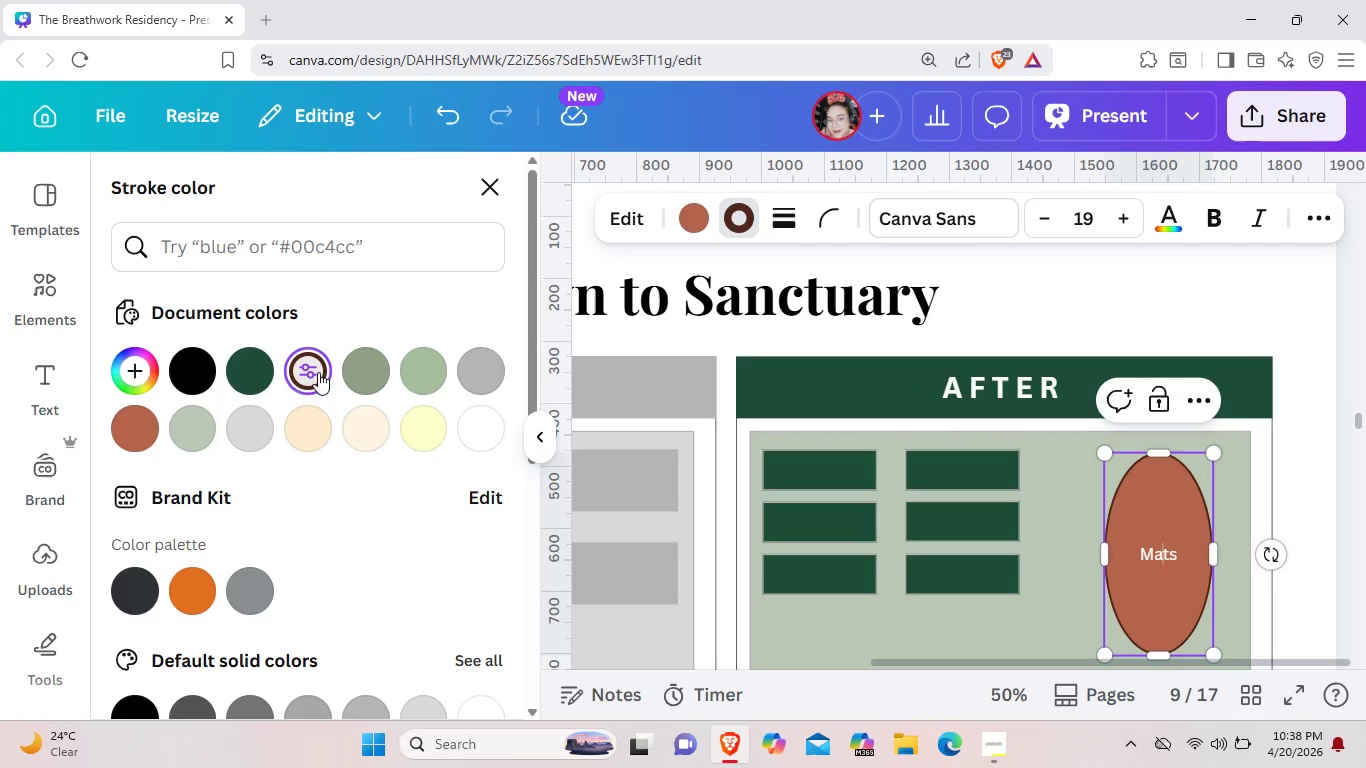 
left_click([327, 357])
 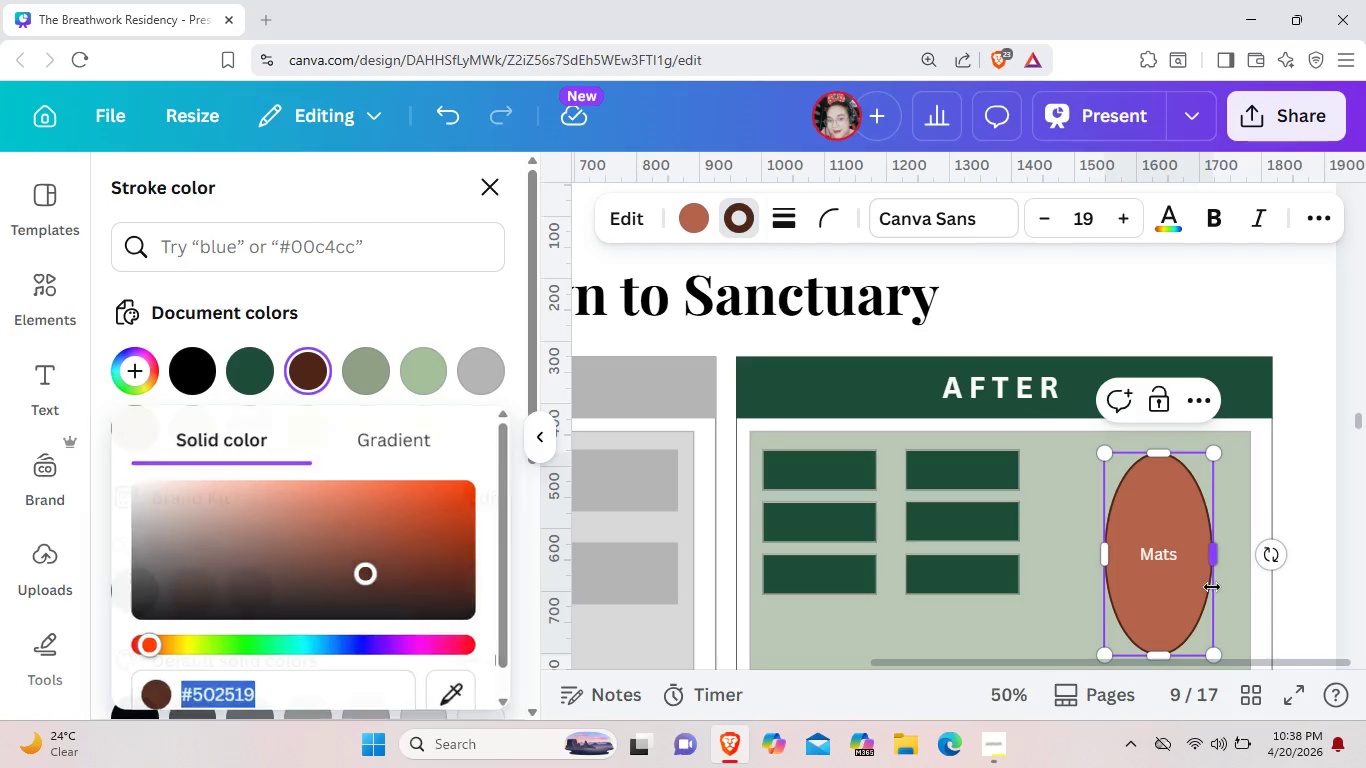 
left_click_drag(start_coordinate=[1178, 552], to_coordinate=[1126, 552])
 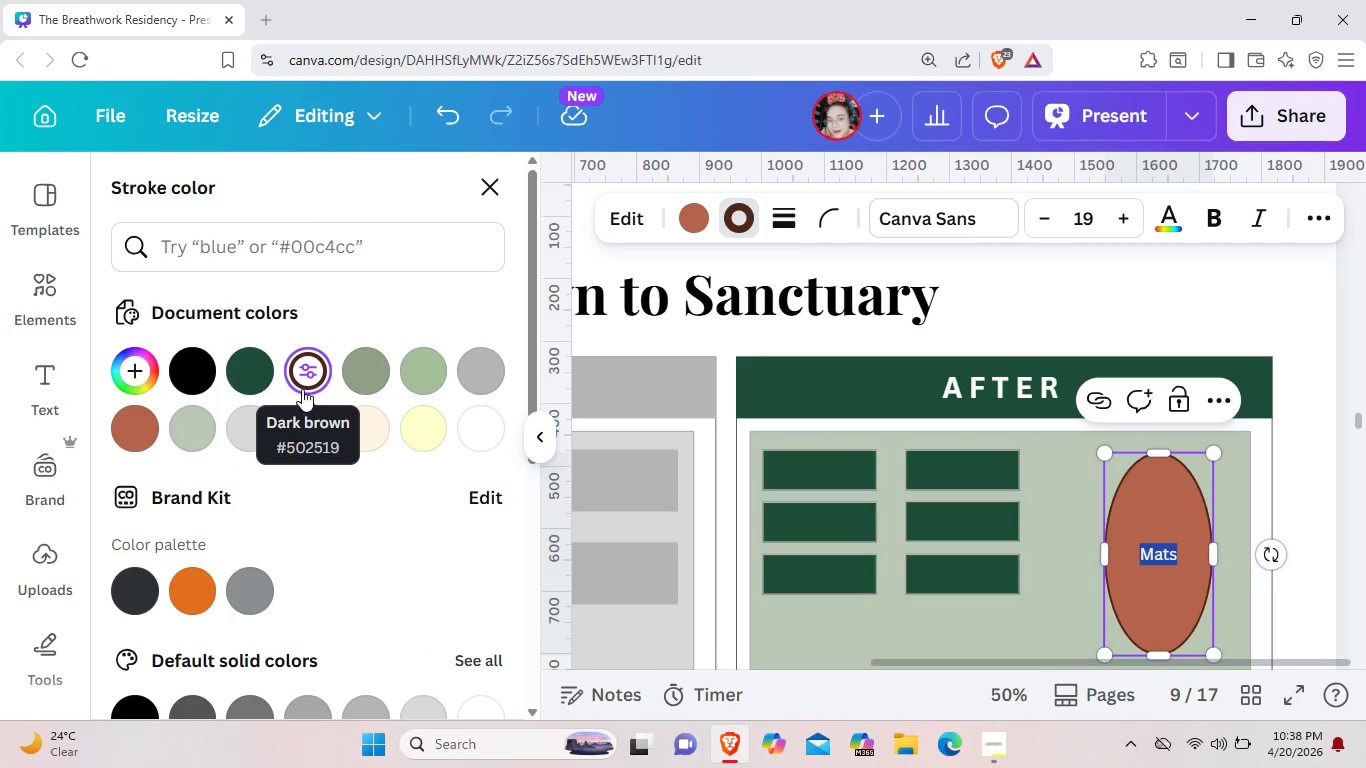 
left_click([300, 387])
 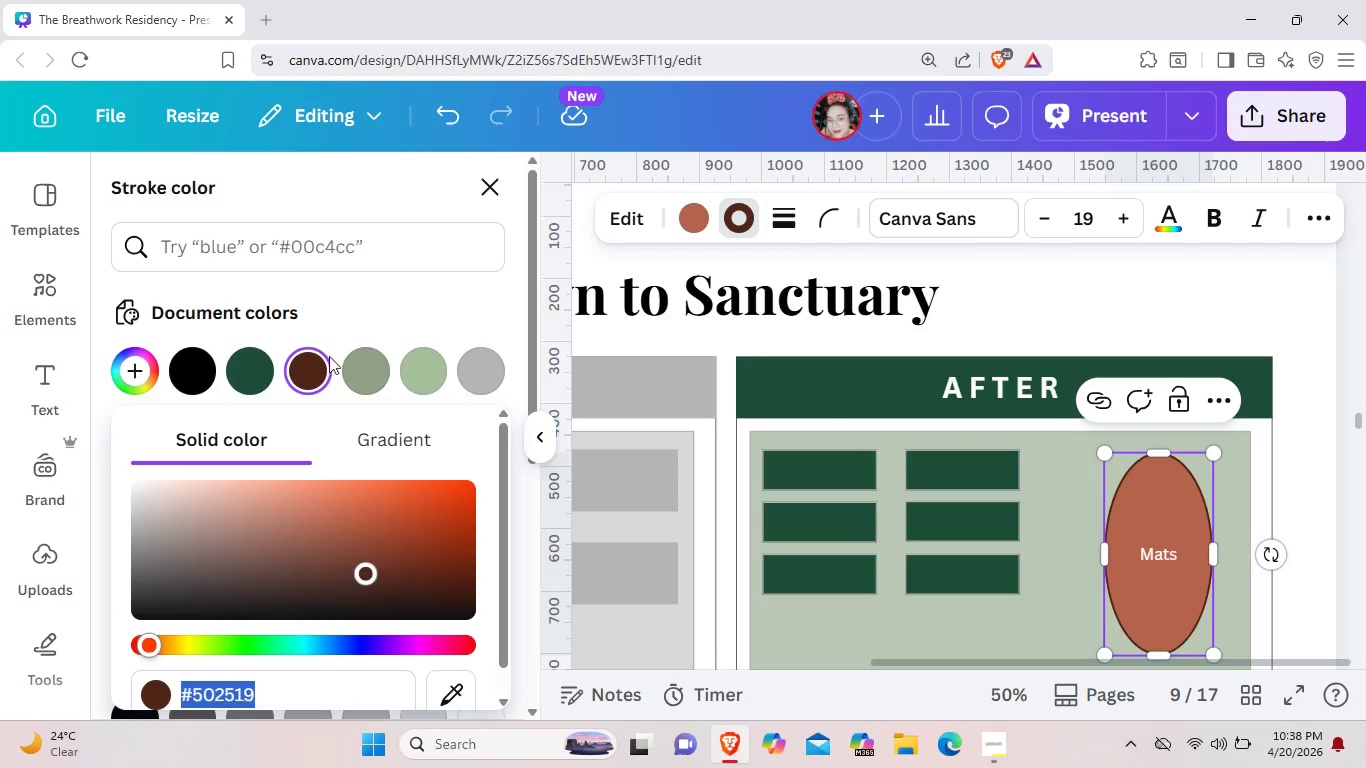 
left_click([320, 361])
 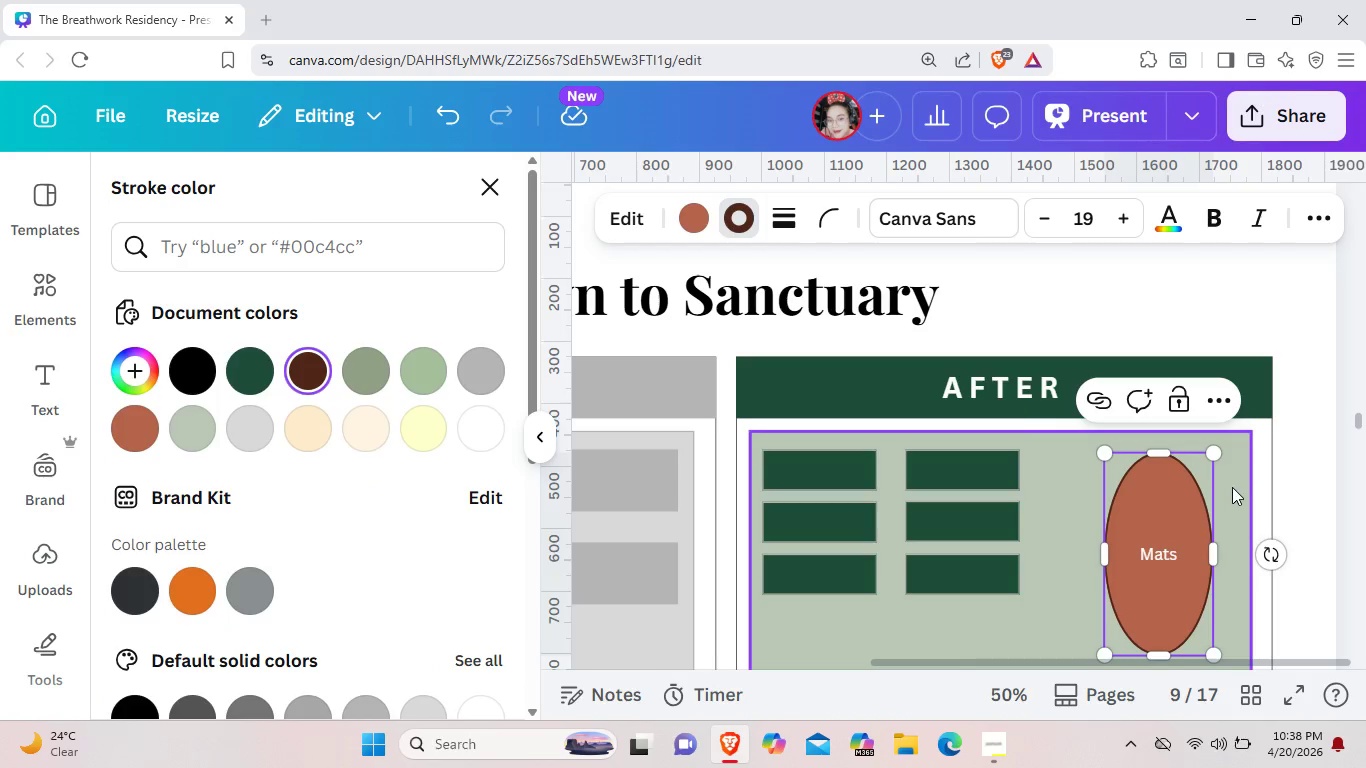 
left_click([1163, 551])
 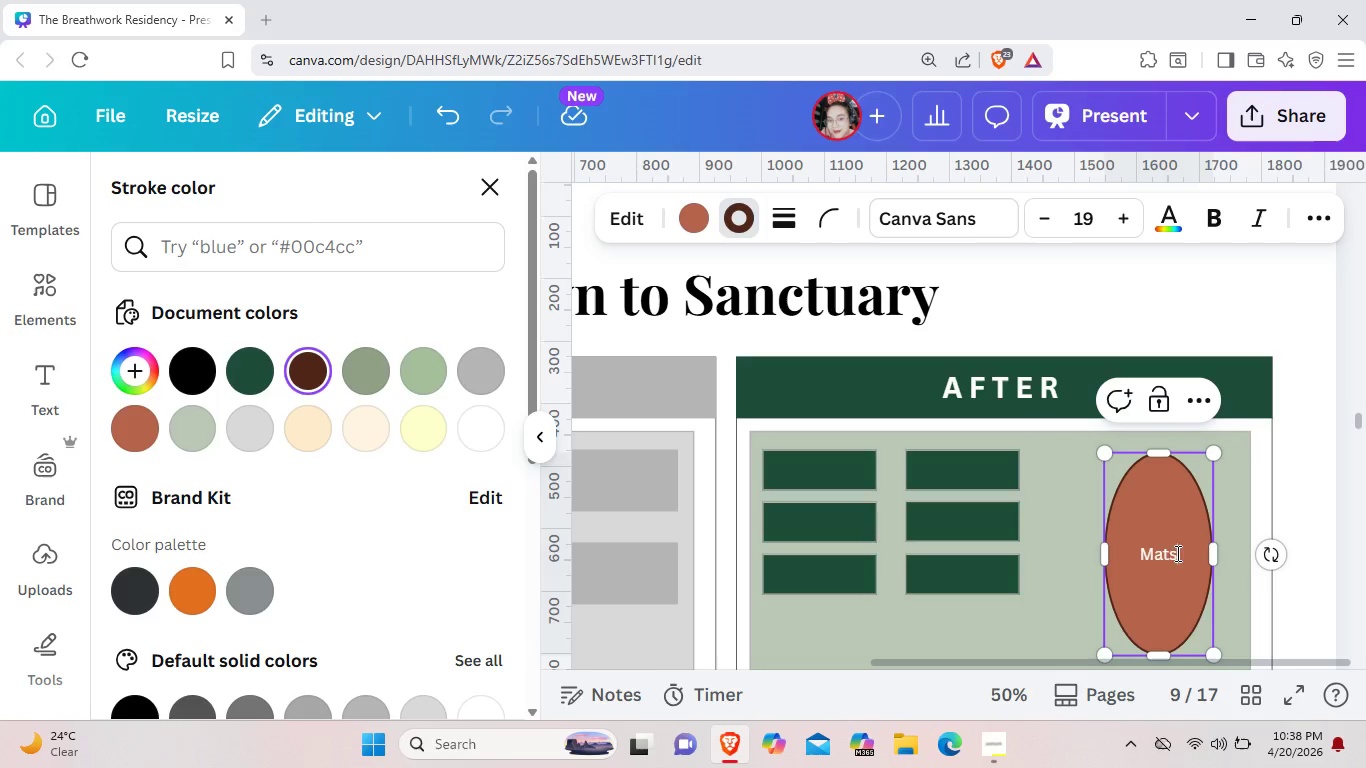 
left_click_drag(start_coordinate=[1176, 553], to_coordinate=[1140, 552])
 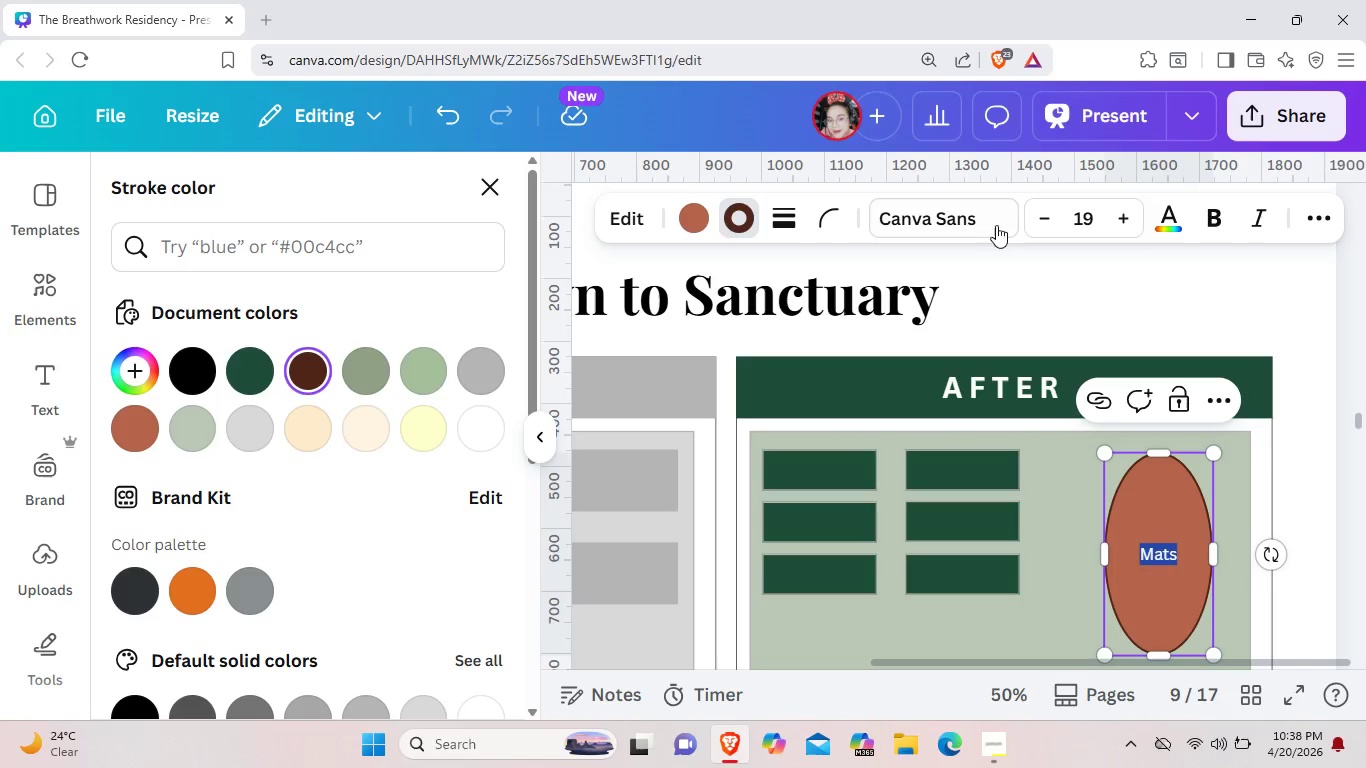 
left_click([1181, 222])
 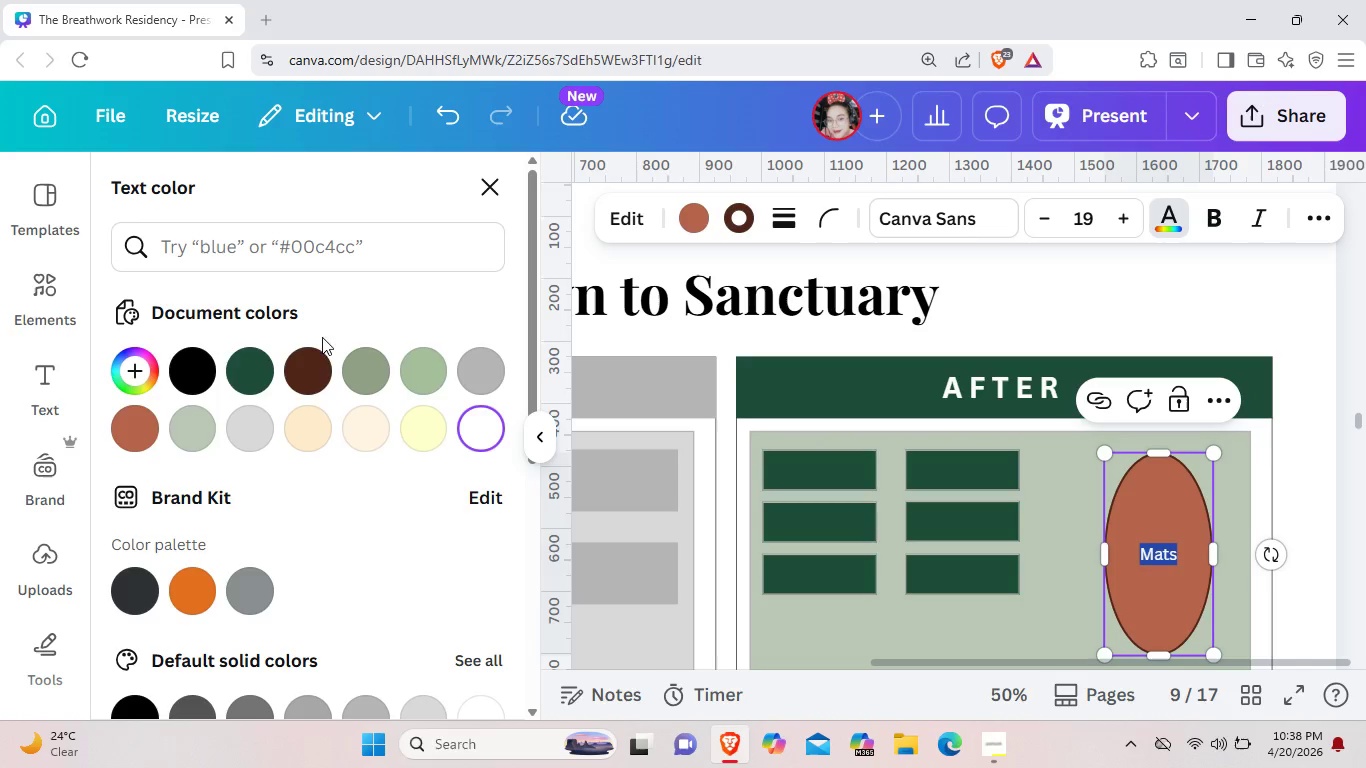 
left_click([316, 386])
 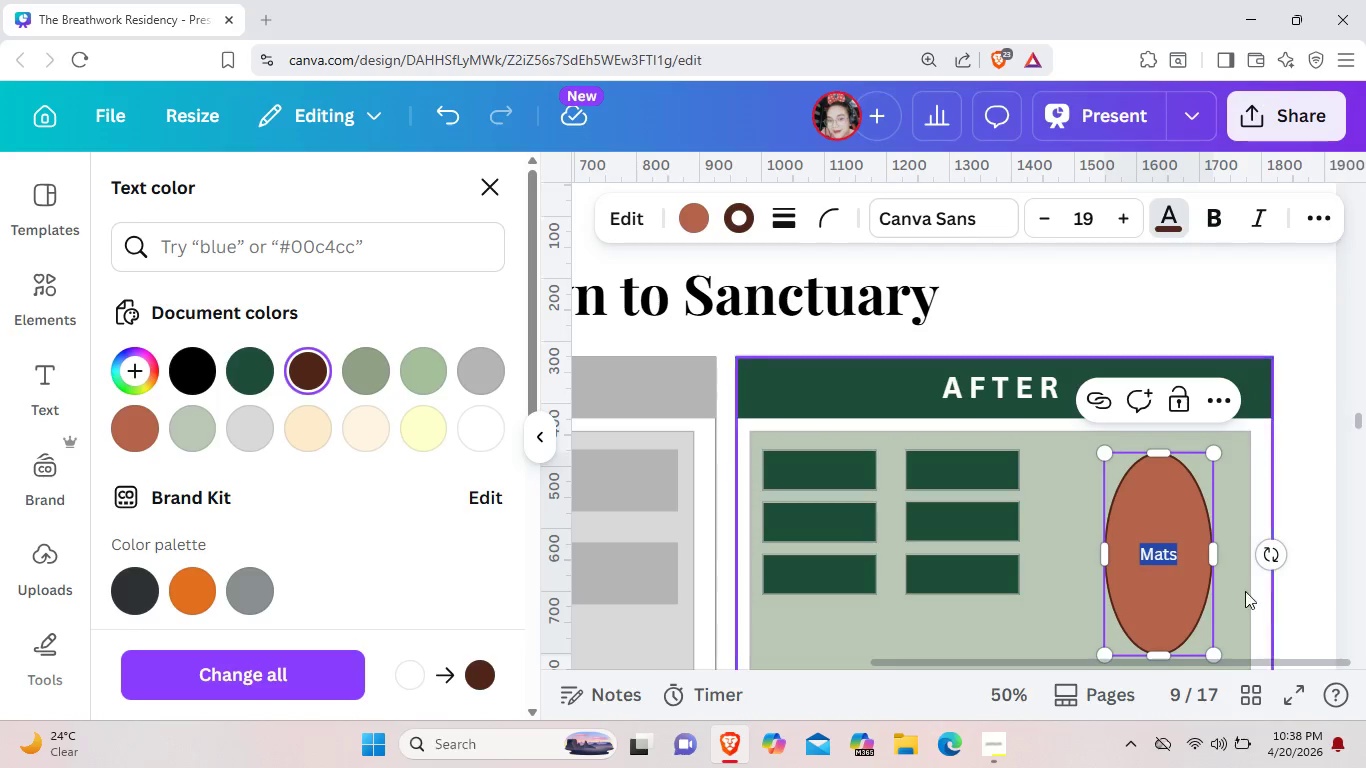 
left_click([1233, 597])
 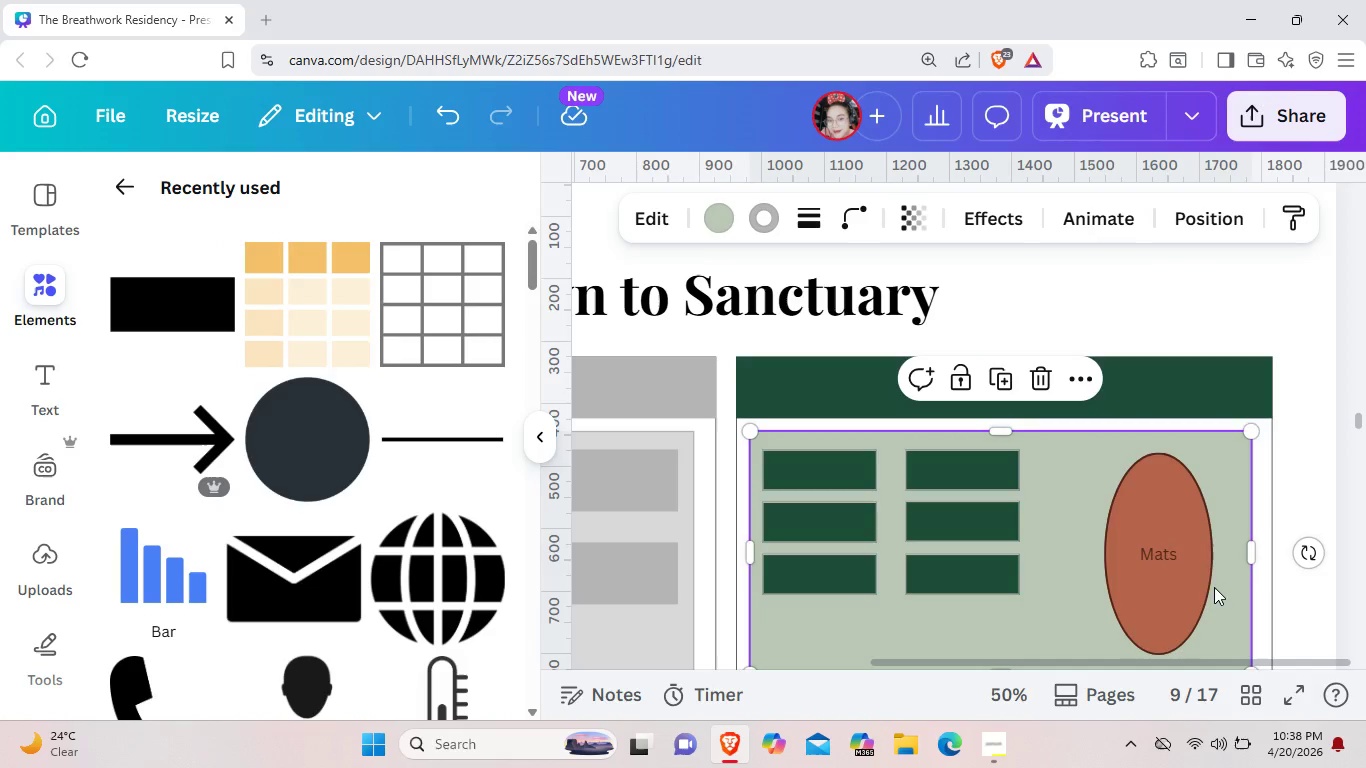 
scroll: coordinate [1212, 584], scroll_direction: down, amount: 2.0
 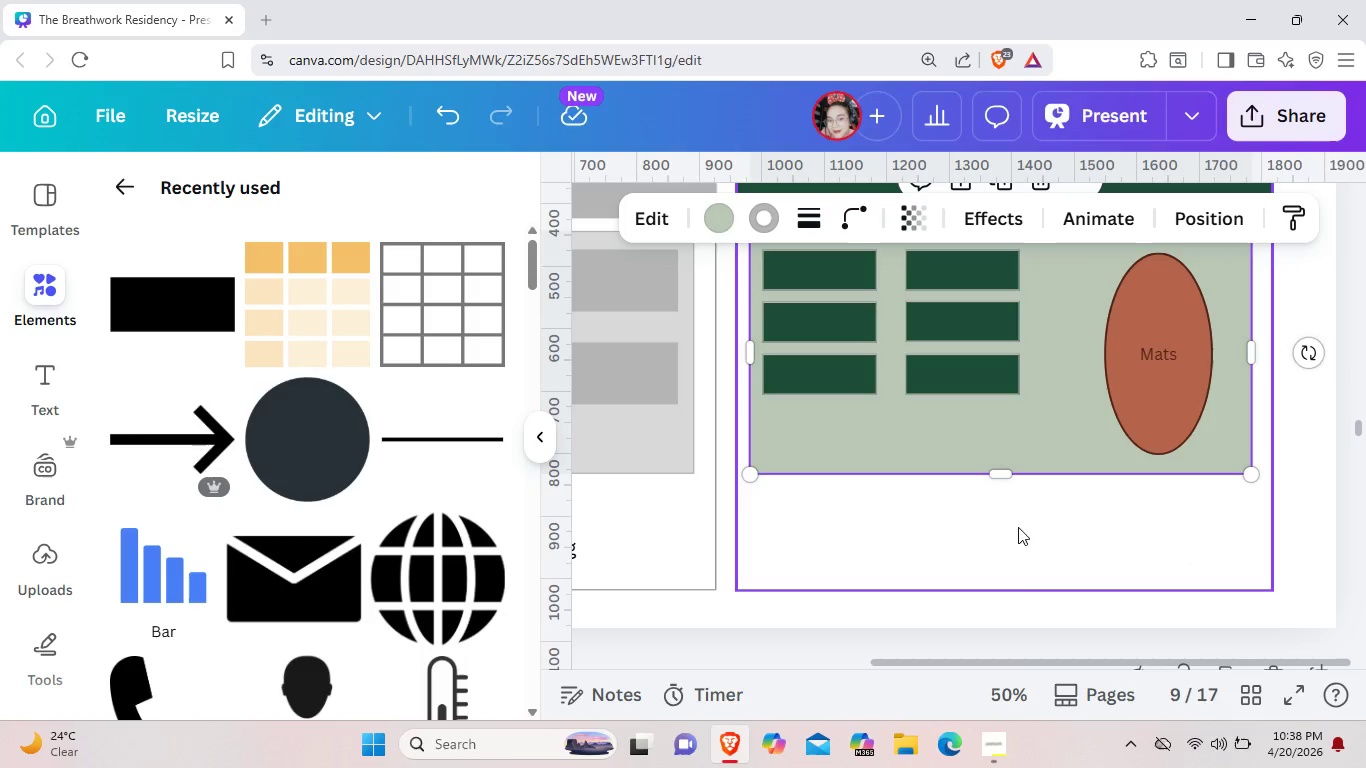 
left_click([1013, 525])
 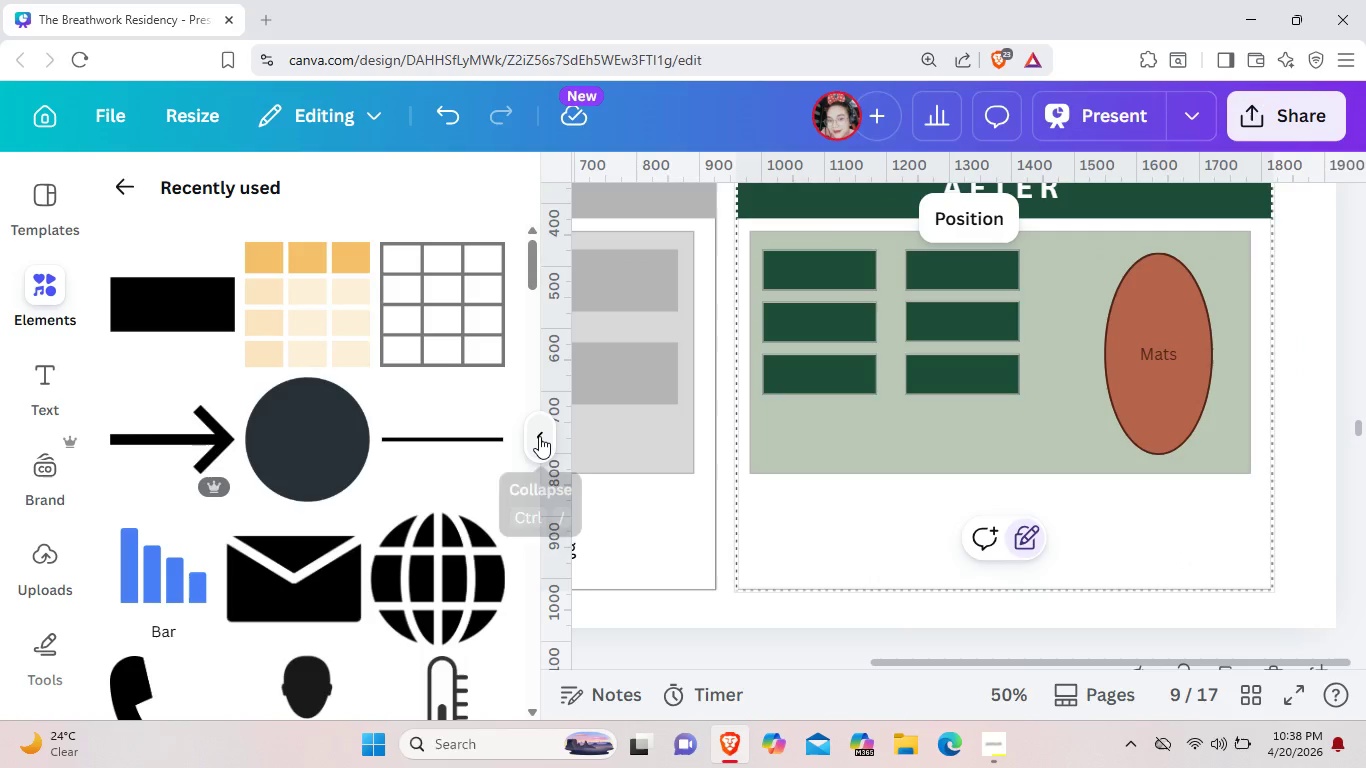 
left_click([539, 436])
 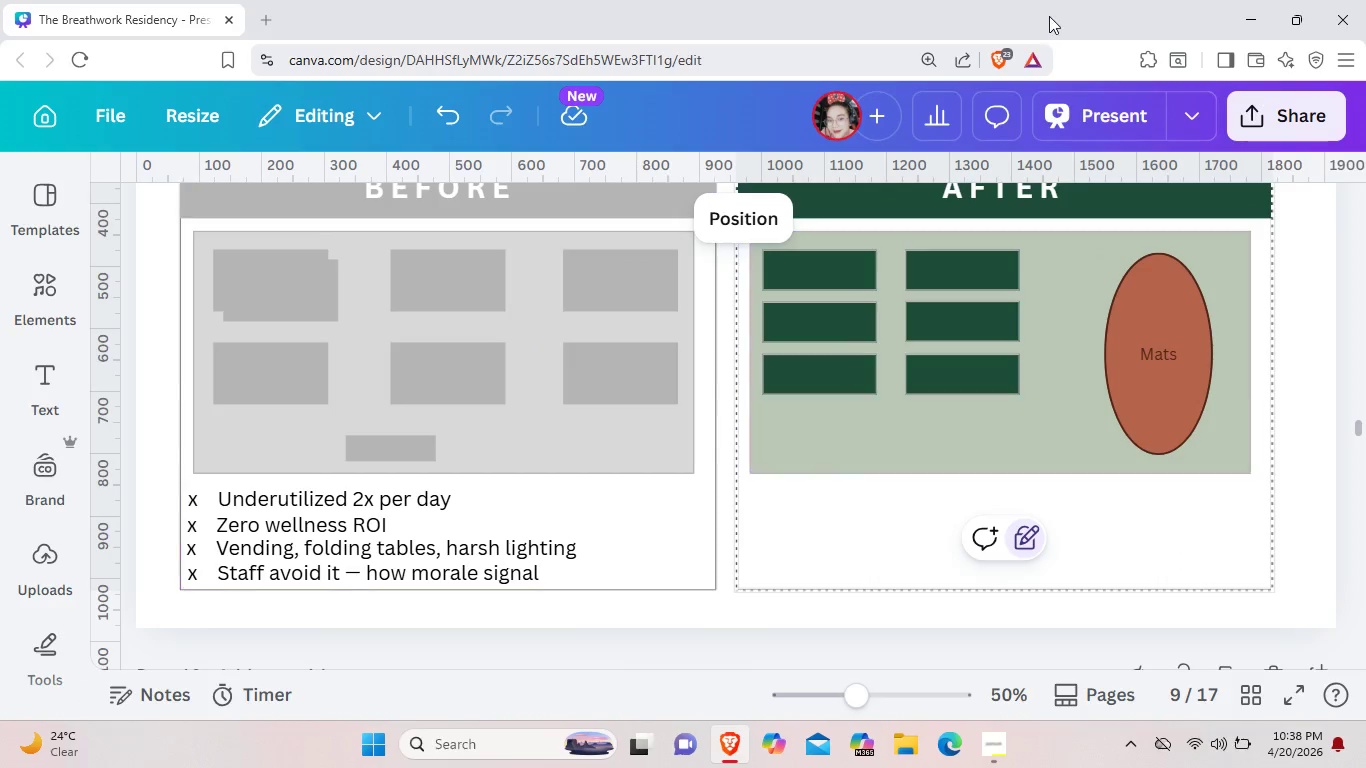 
wait(6.75)
 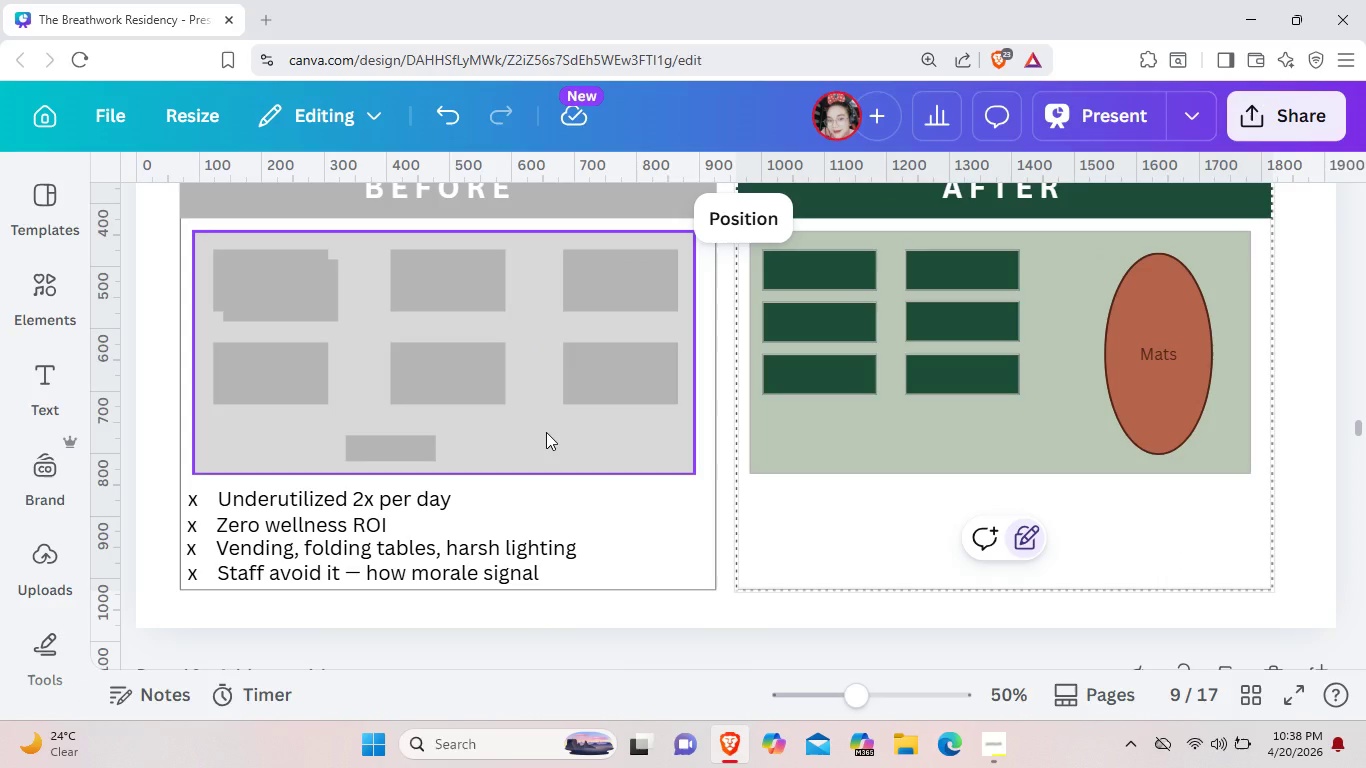 
left_click([414, 510])
 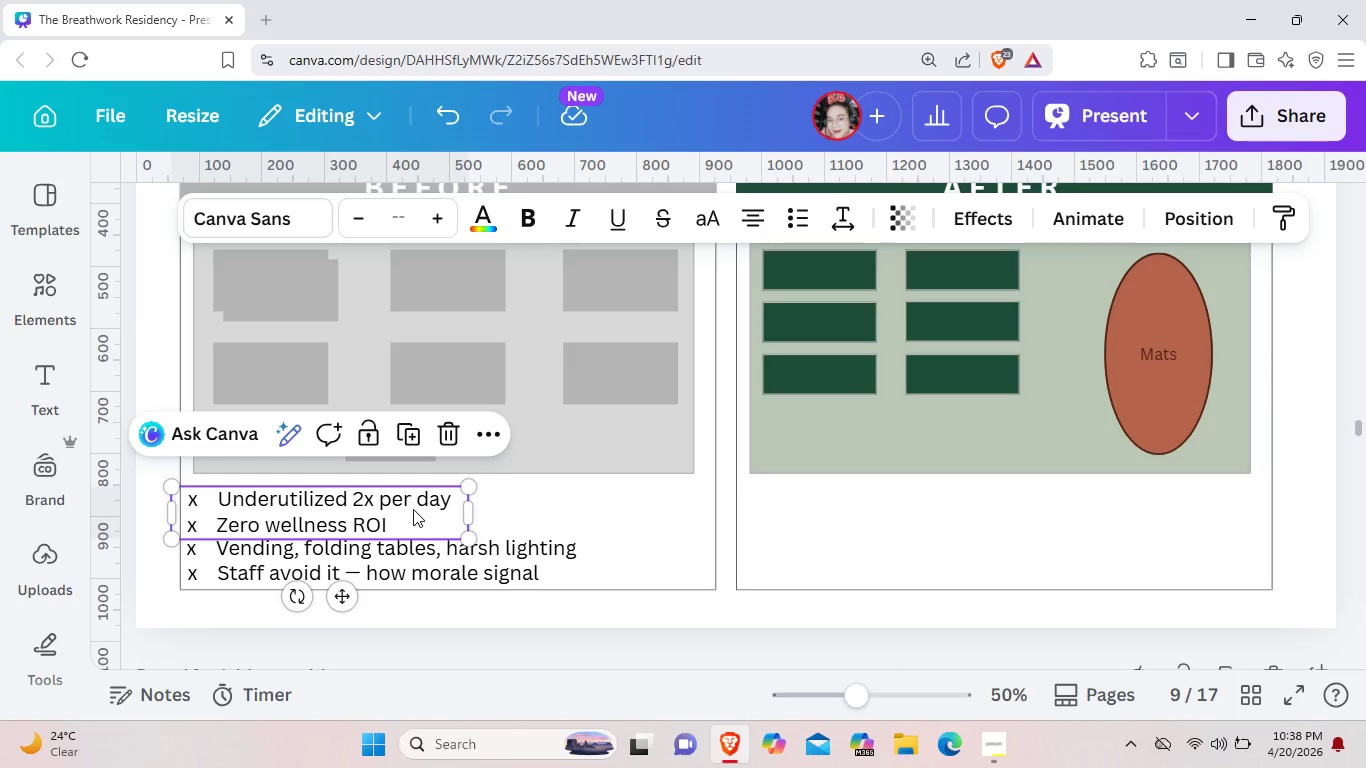 
key(Control+ControlLeft)
 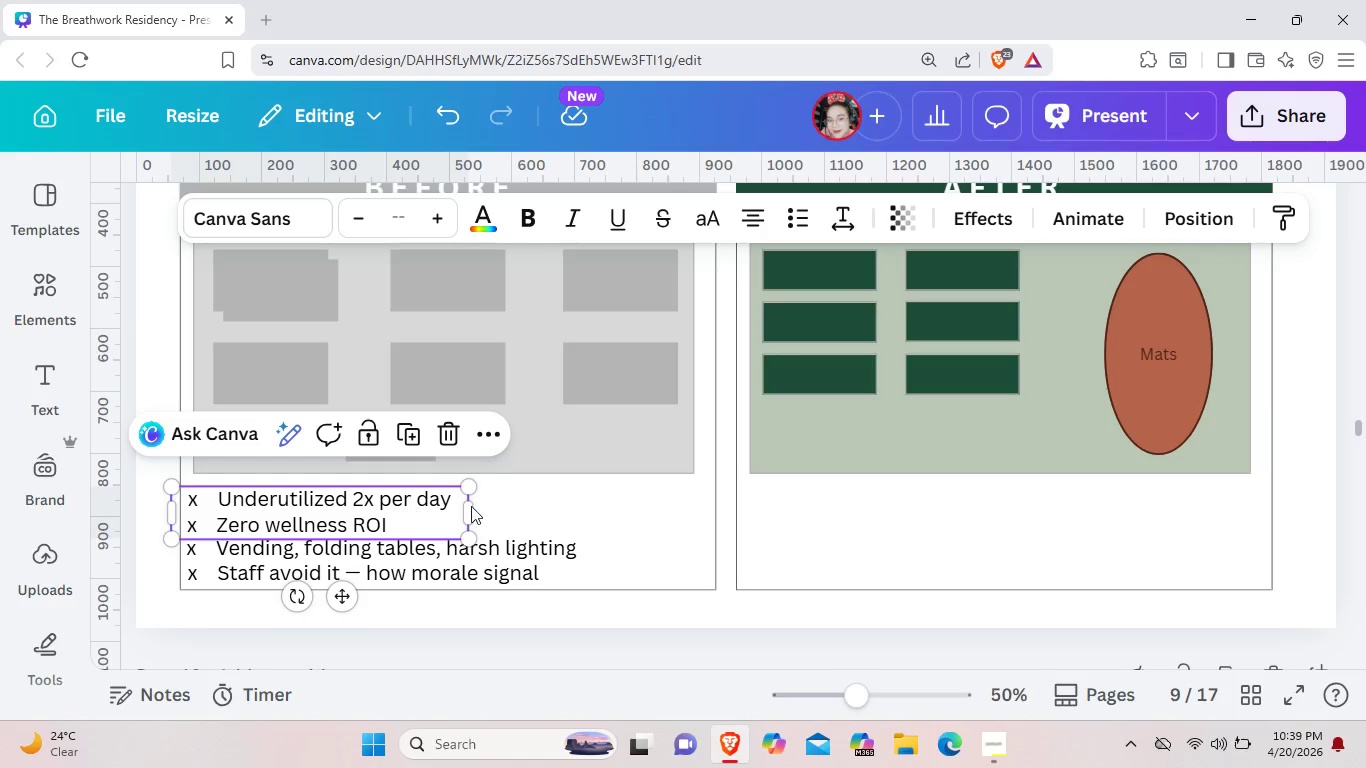 
key(Control+C)
 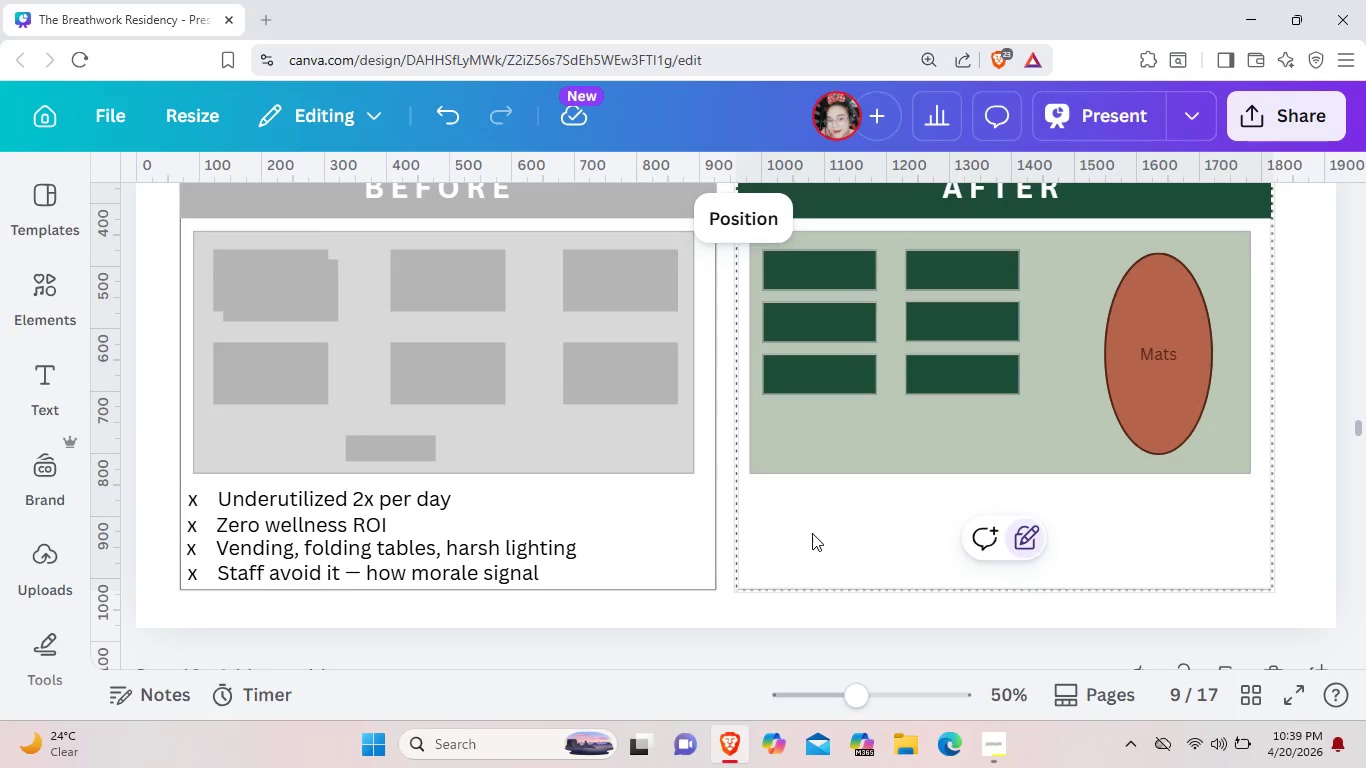 
key(Control+V)
 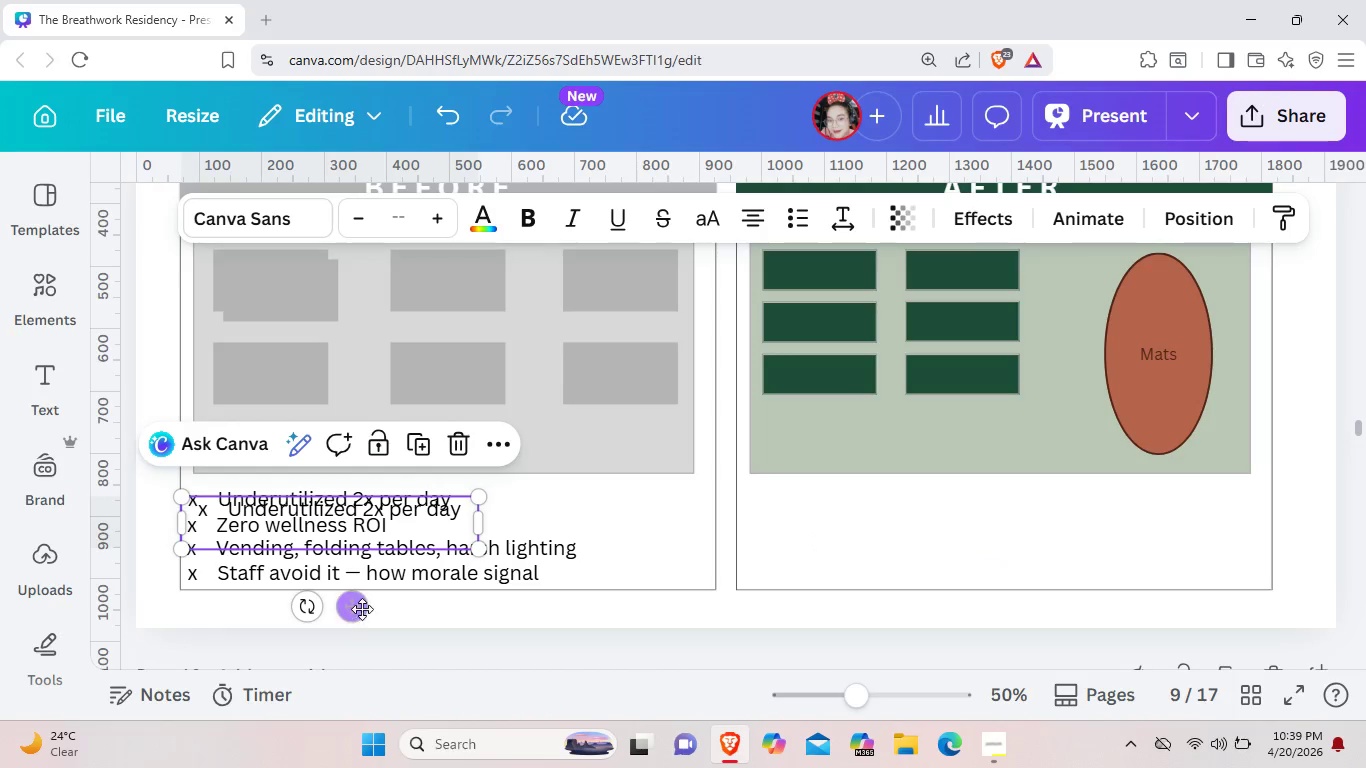 
left_click_drag(start_coordinate=[358, 609], to_coordinate=[918, 593])
 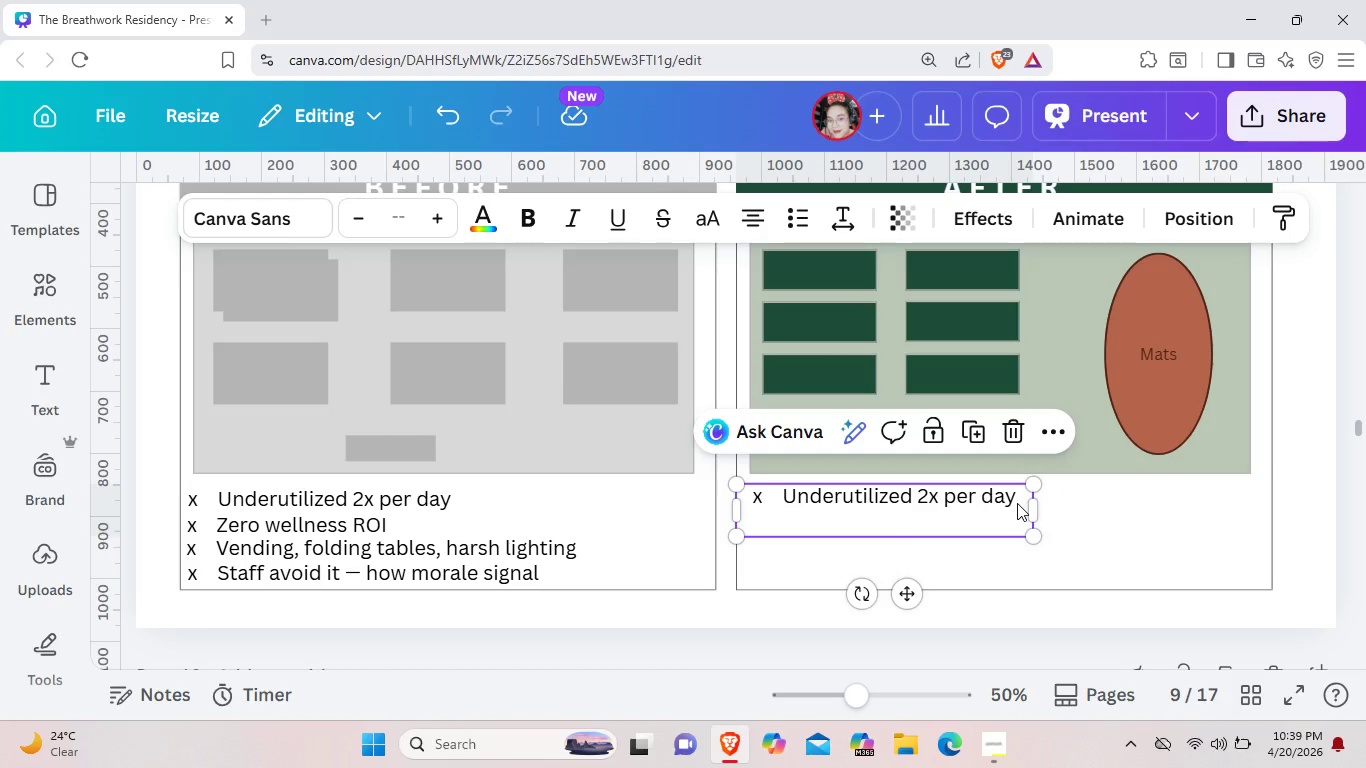 
left_click([1017, 503])
 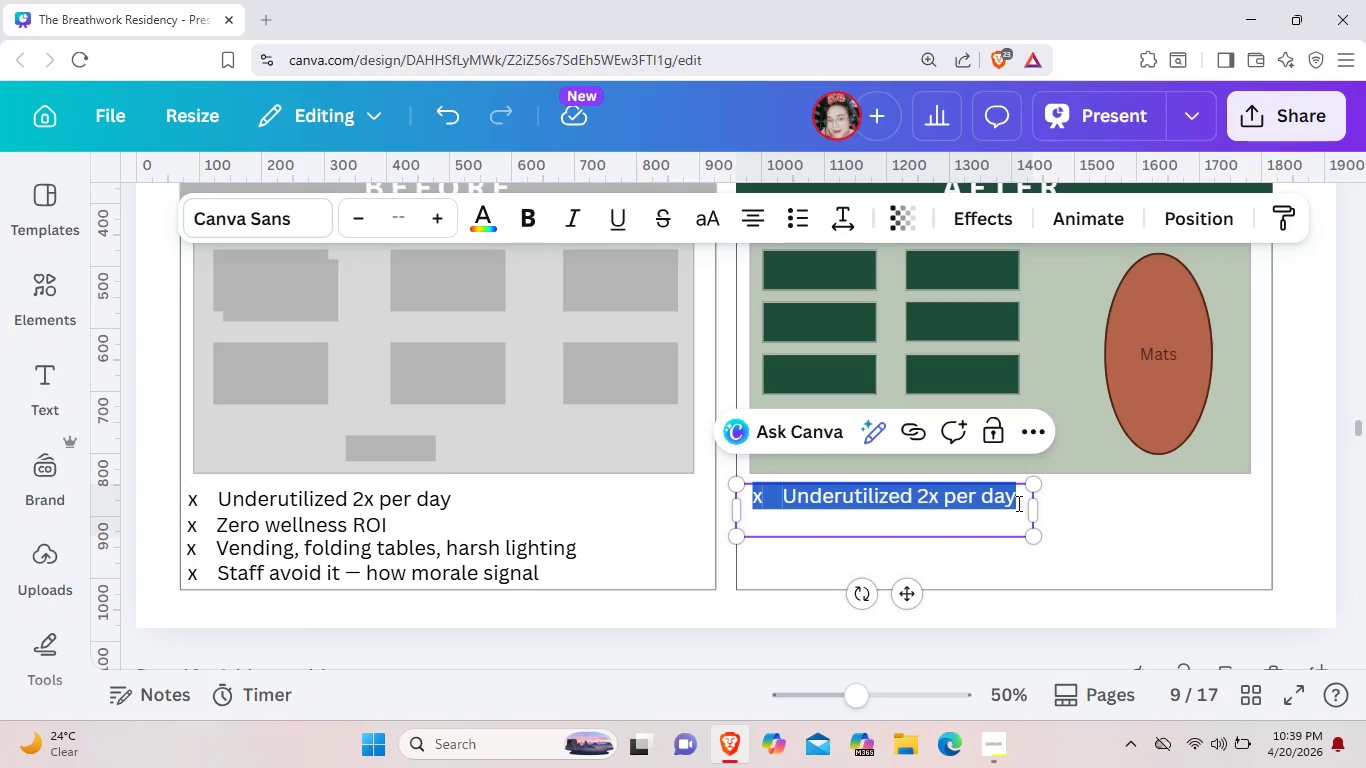 
wait(12.31)
 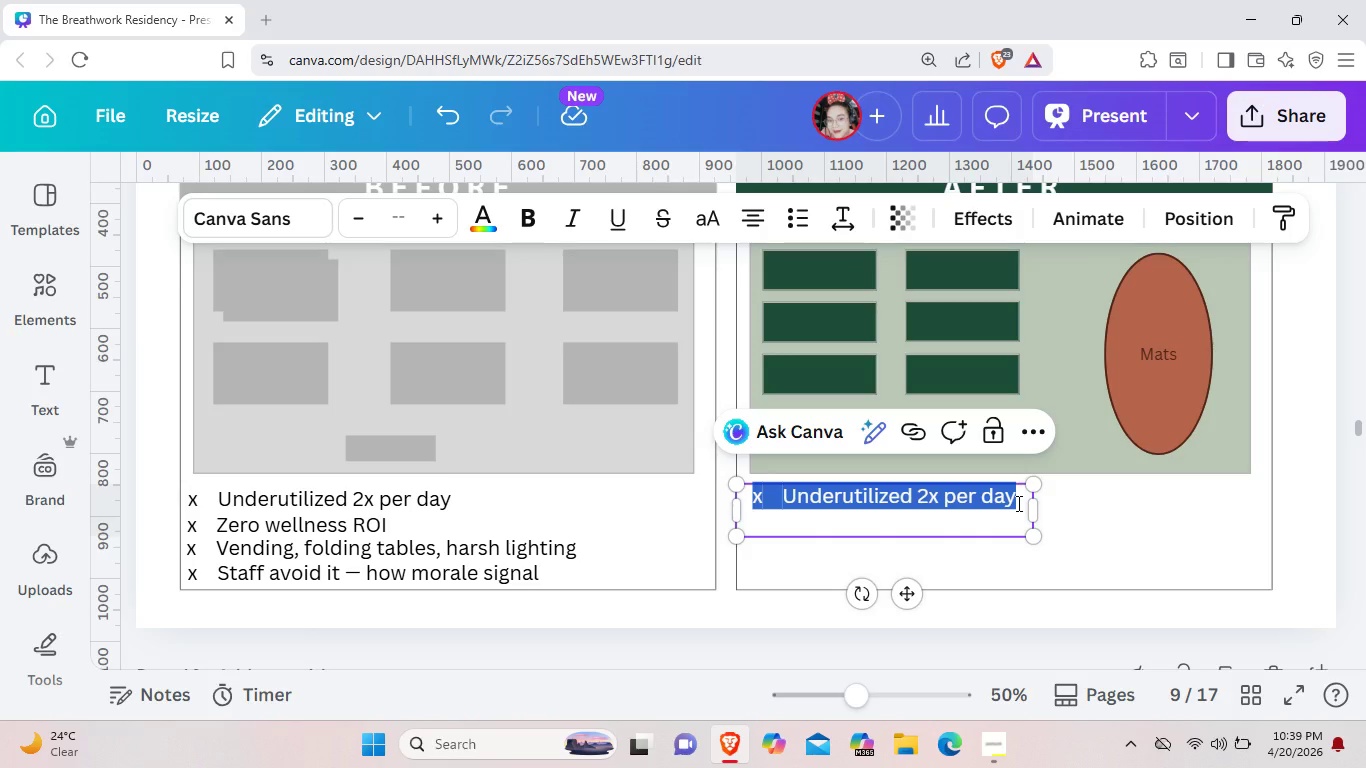 
left_click_drag(start_coordinate=[1038, 514], to_coordinate=[1071, 500])
 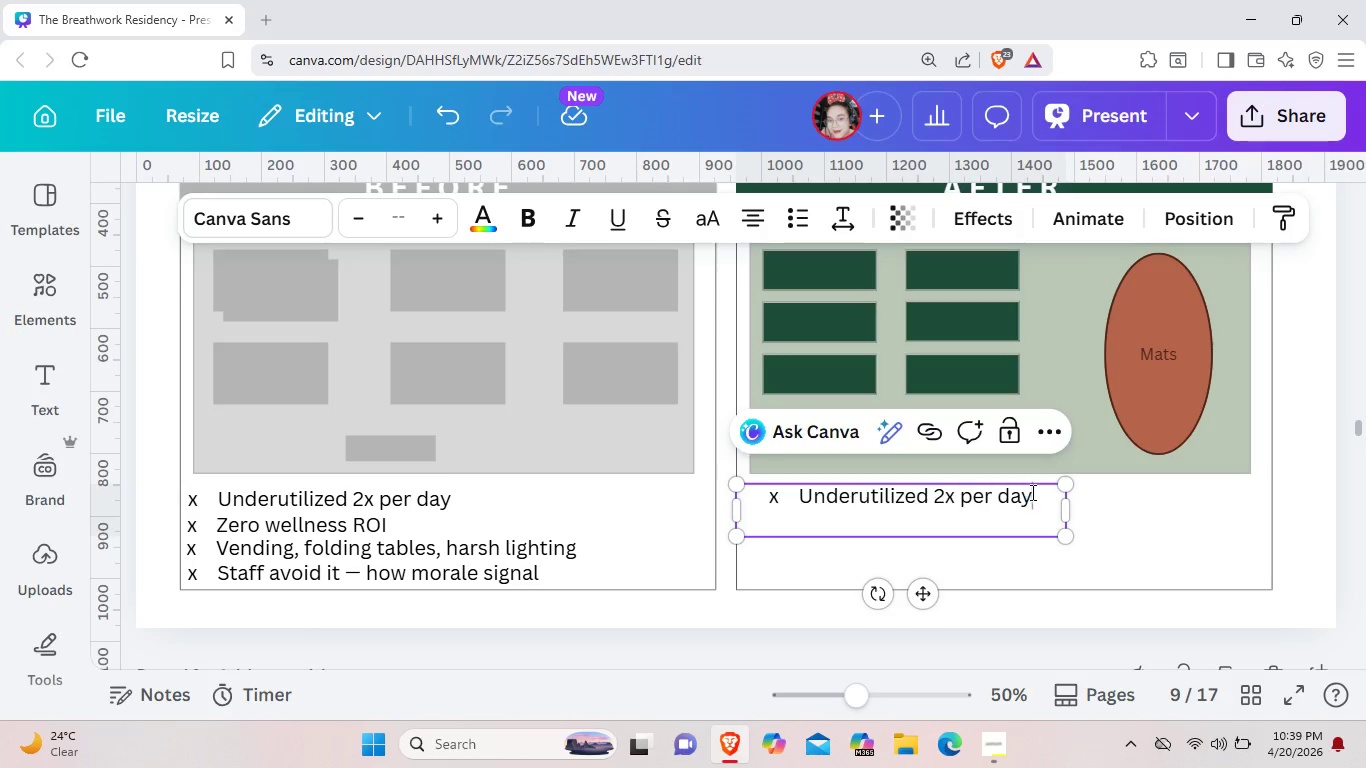 
left_click([1031, 492])
 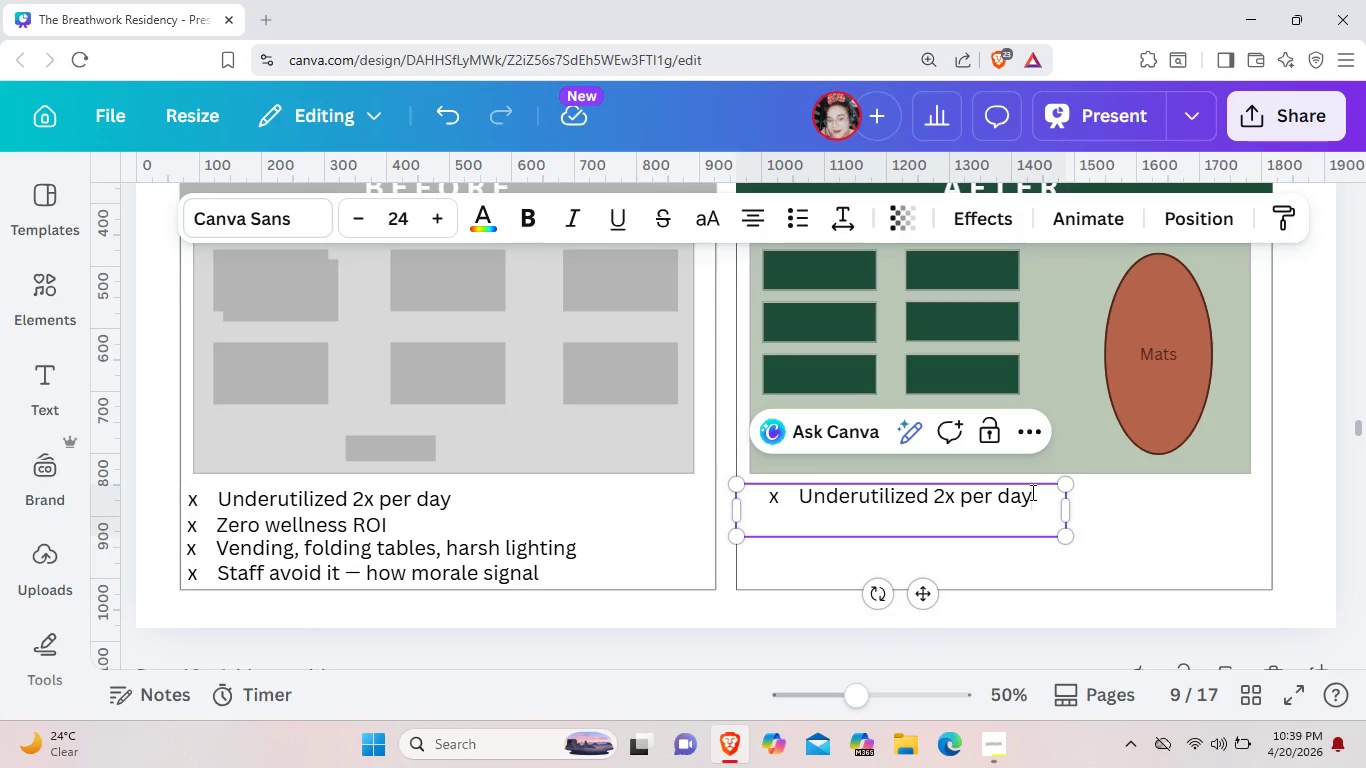 
key(Backspace)
 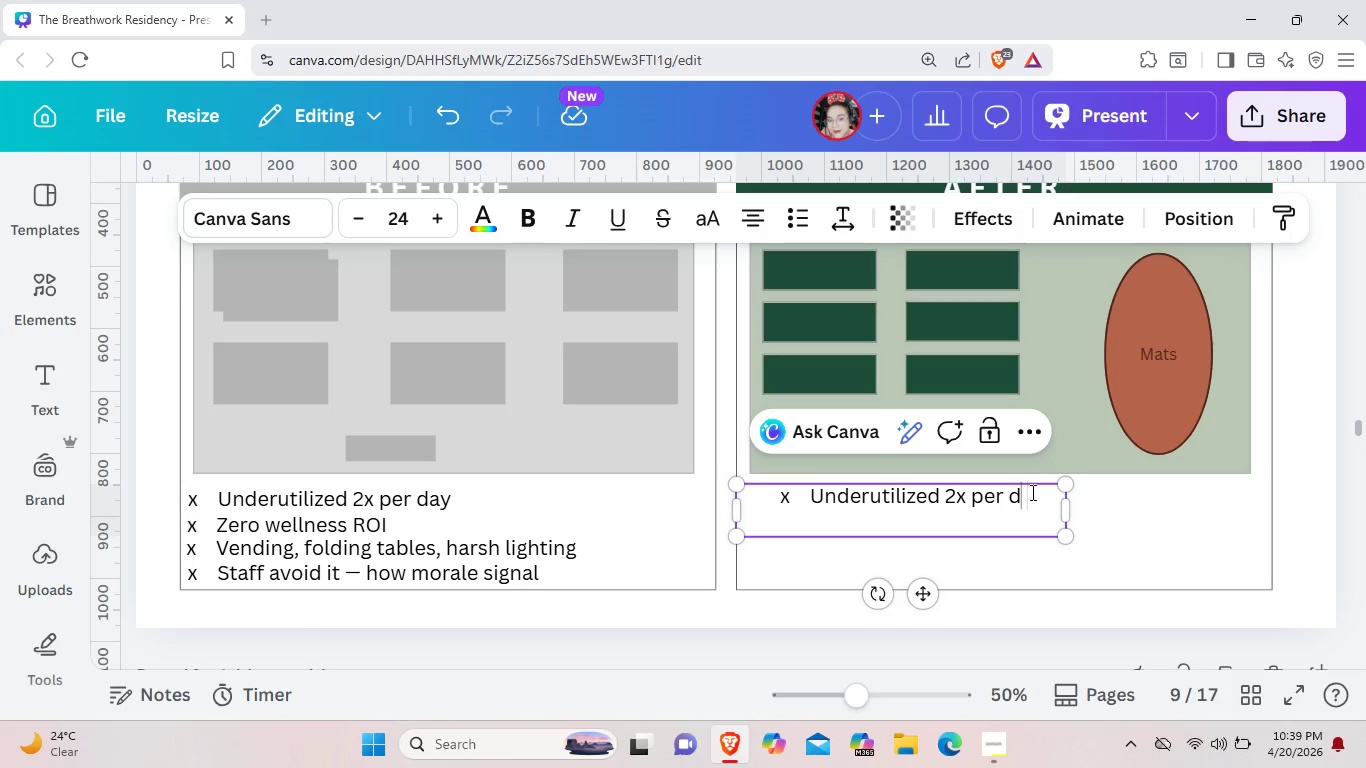 
key(Backspace)
 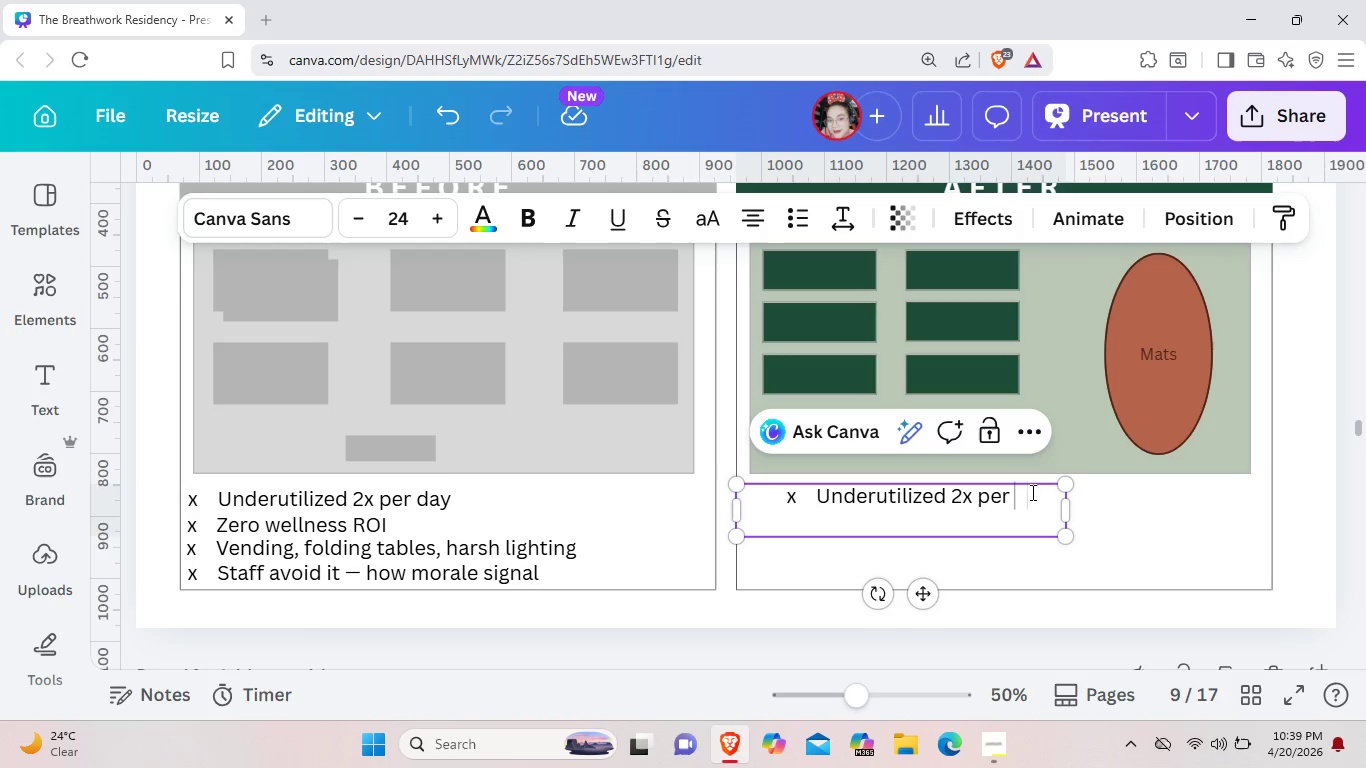 
key(Backspace)
 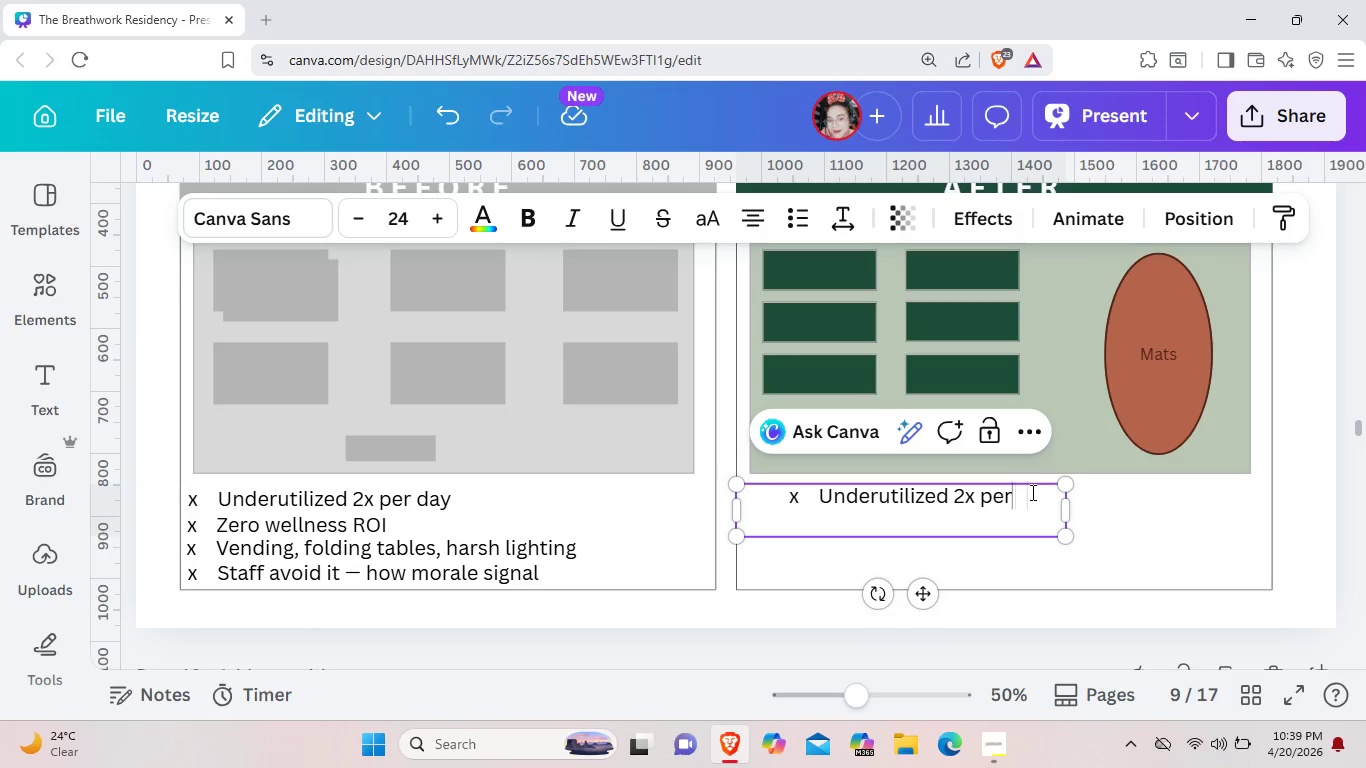 
key(Backspace)
 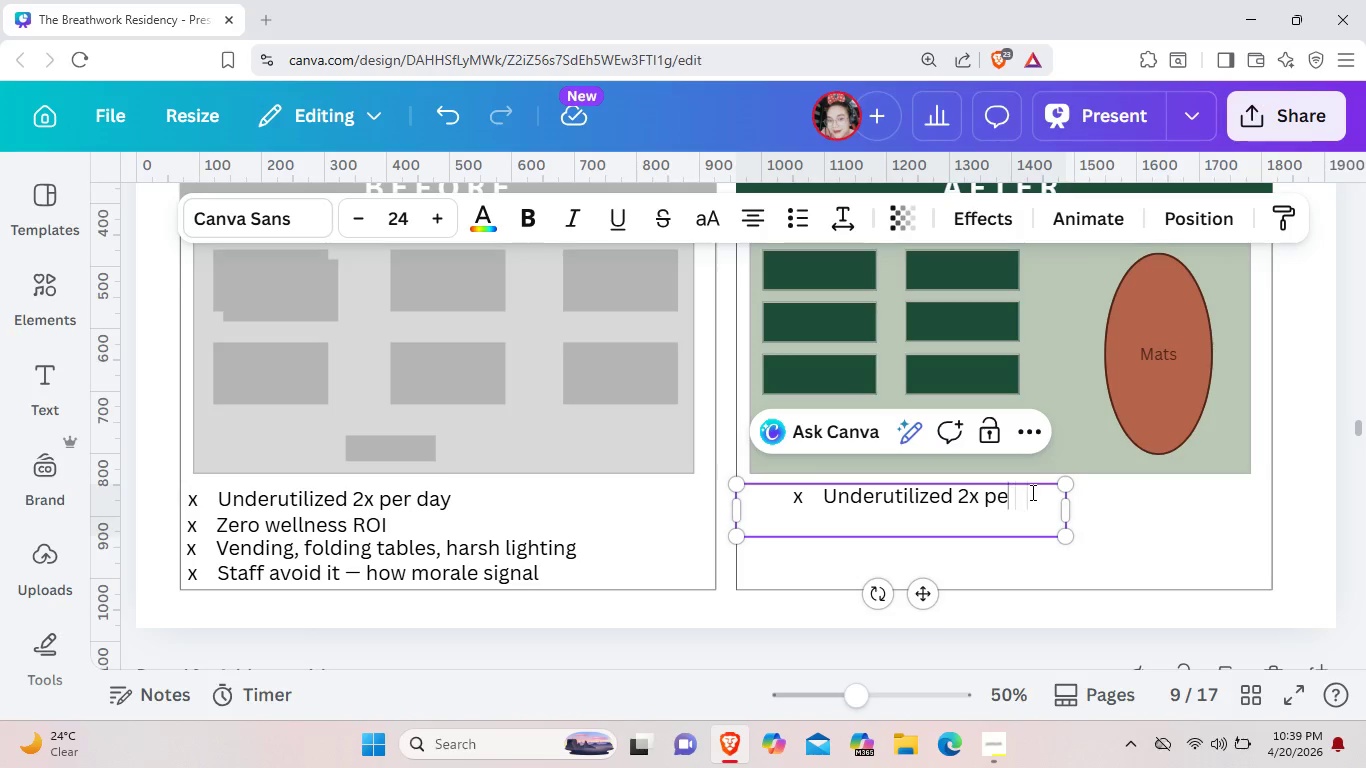 
key(Backspace)
 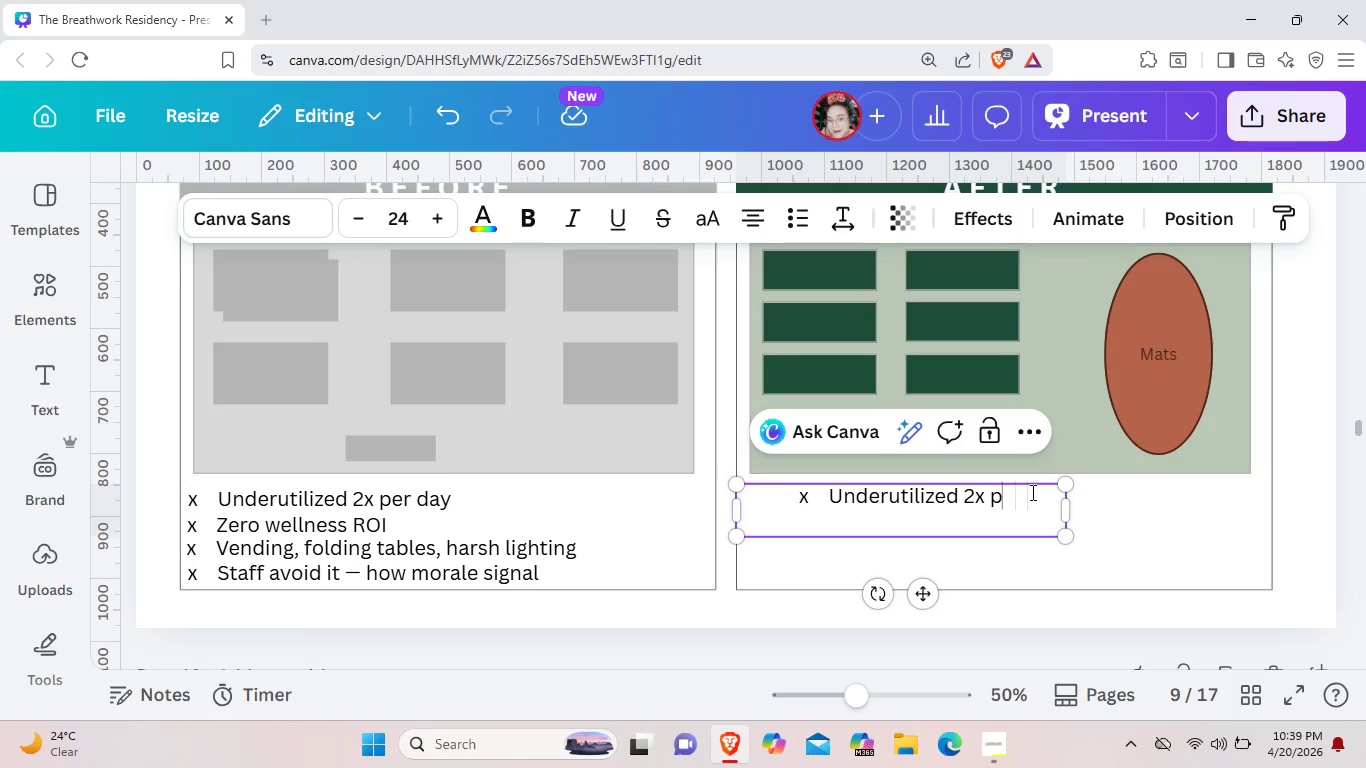 
key(Backspace)
 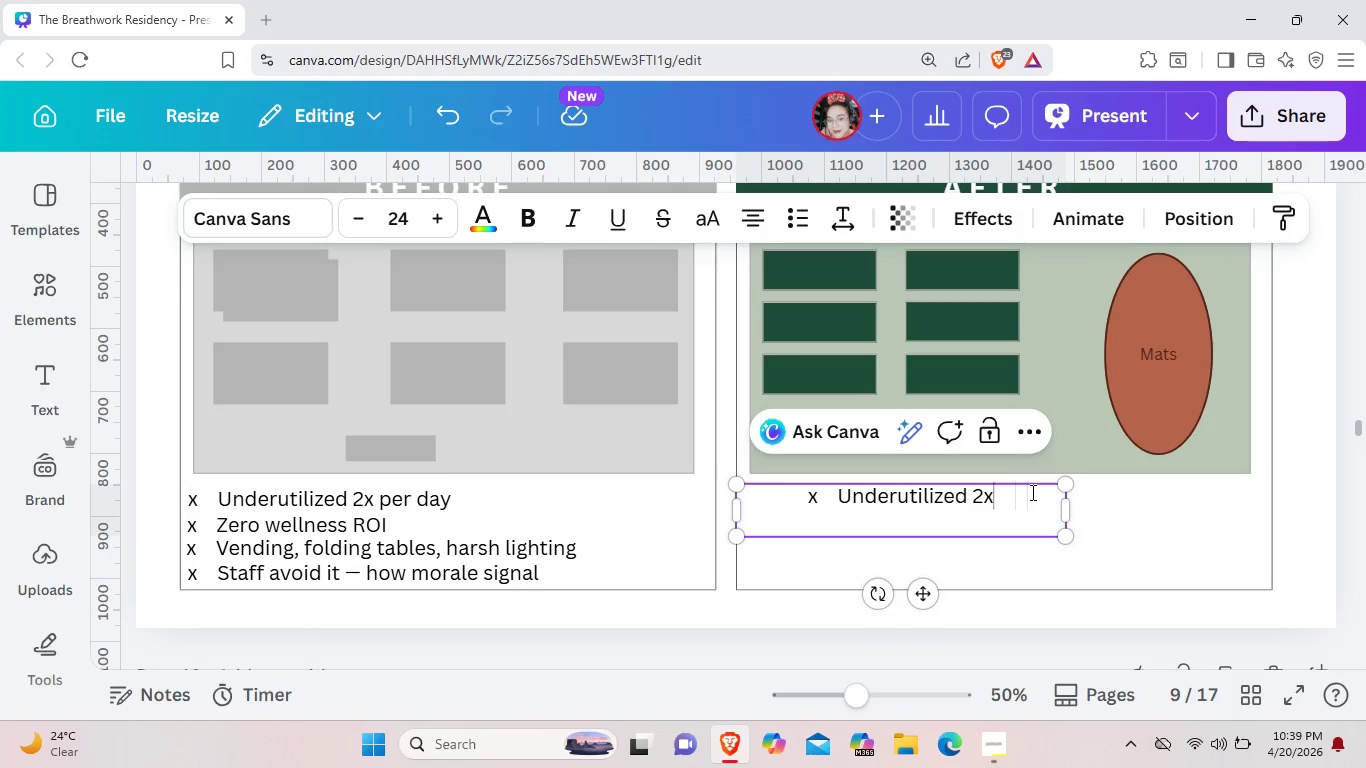 
key(Backspace)
 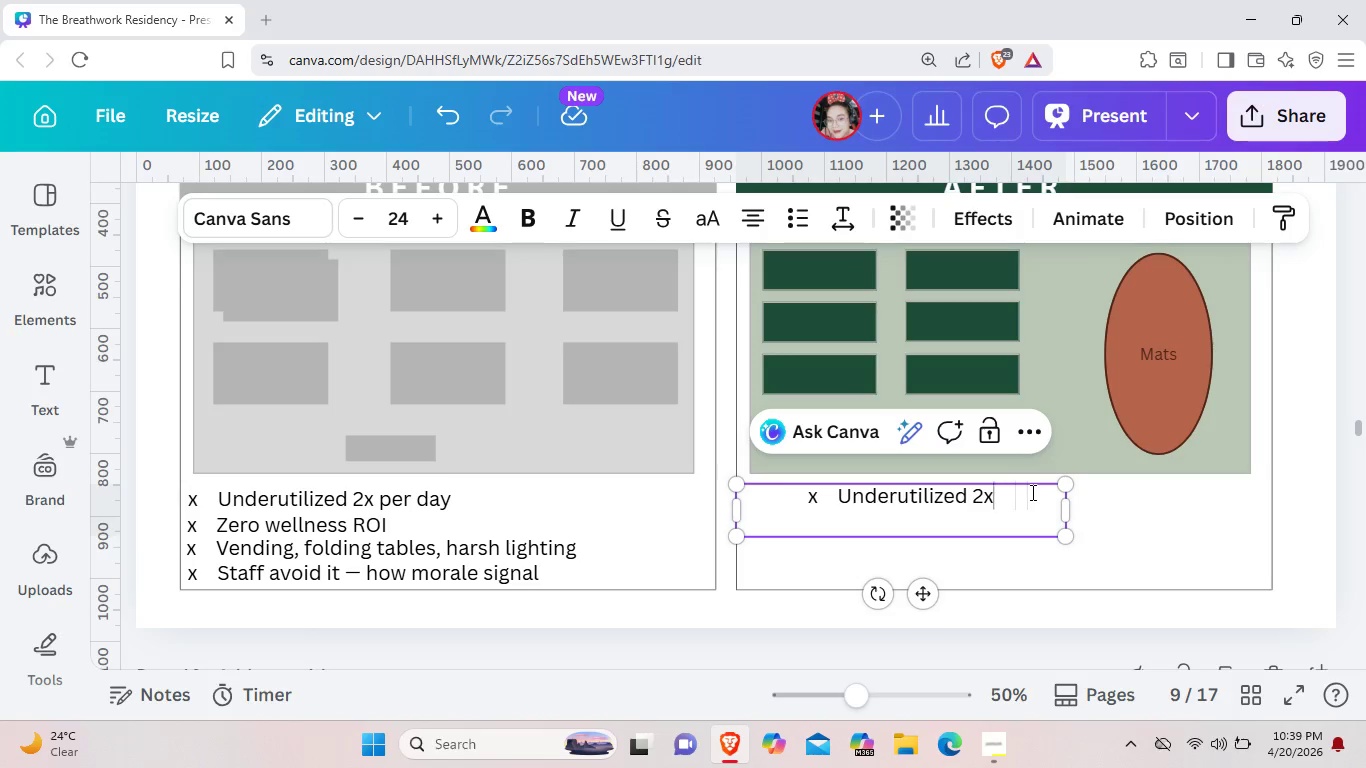 
key(Backspace)
 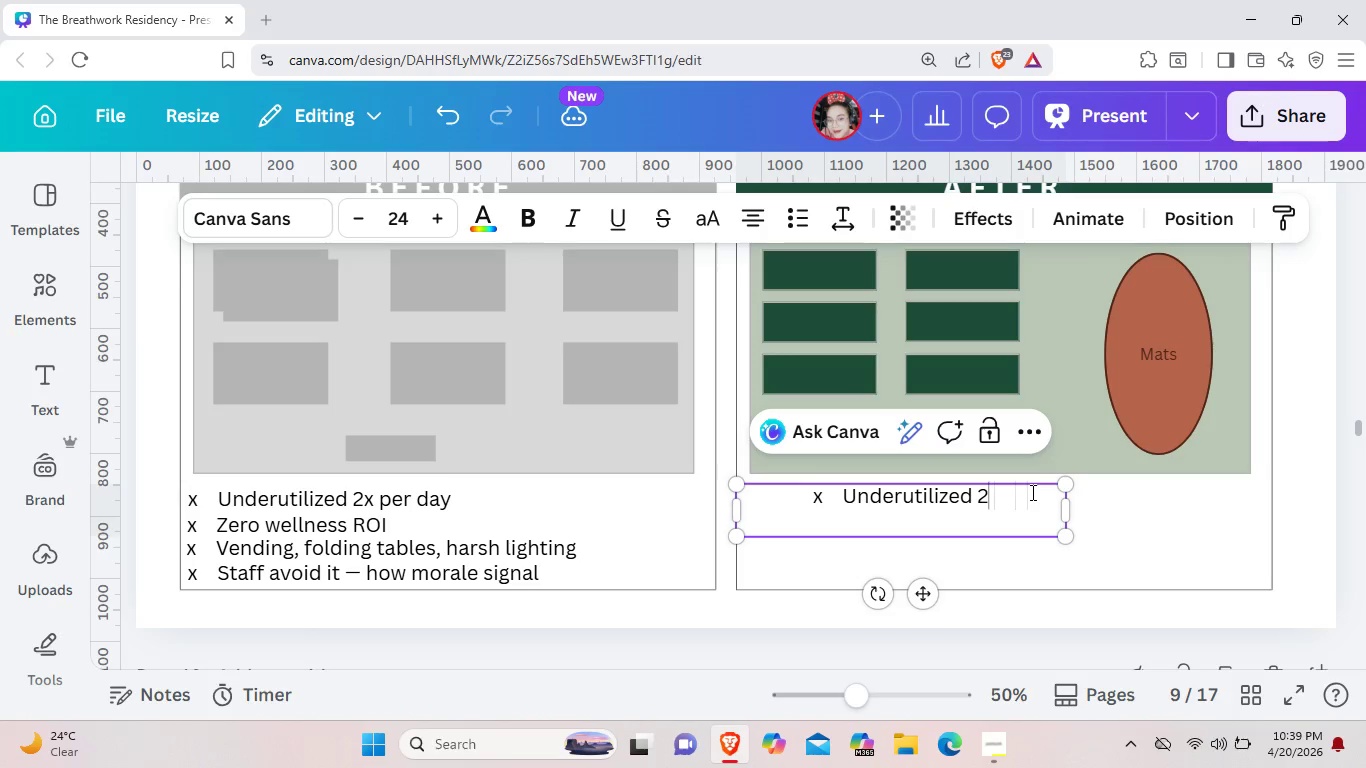 
key(Backspace)
 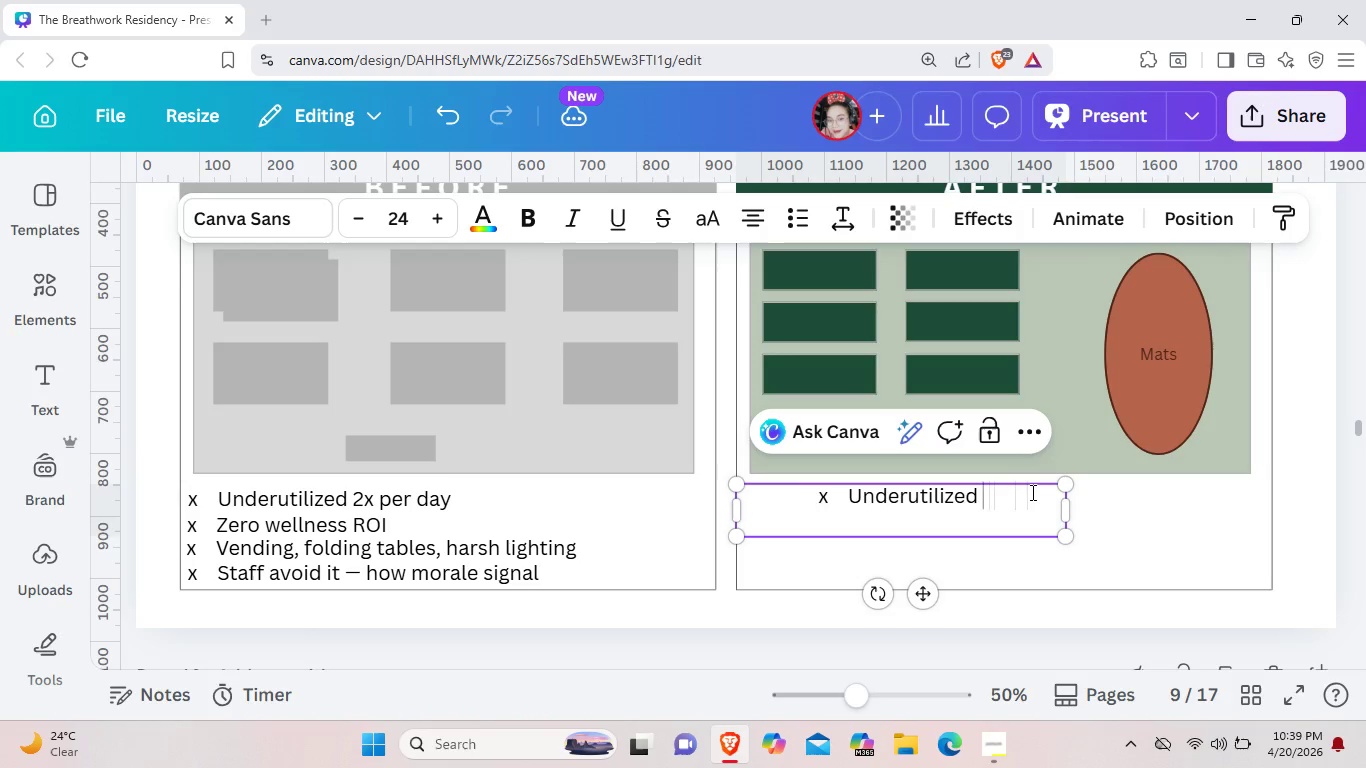 
key(Backspace)
 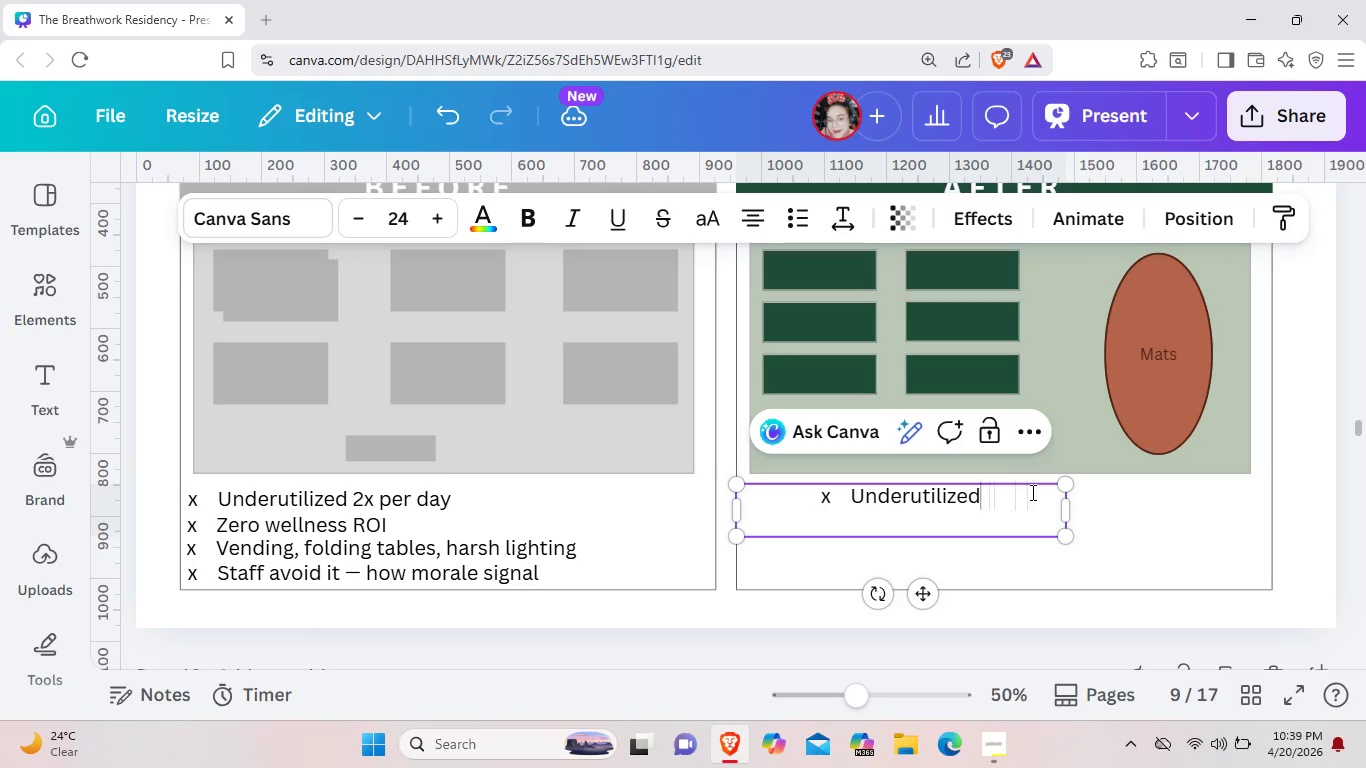 
key(Backspace)
 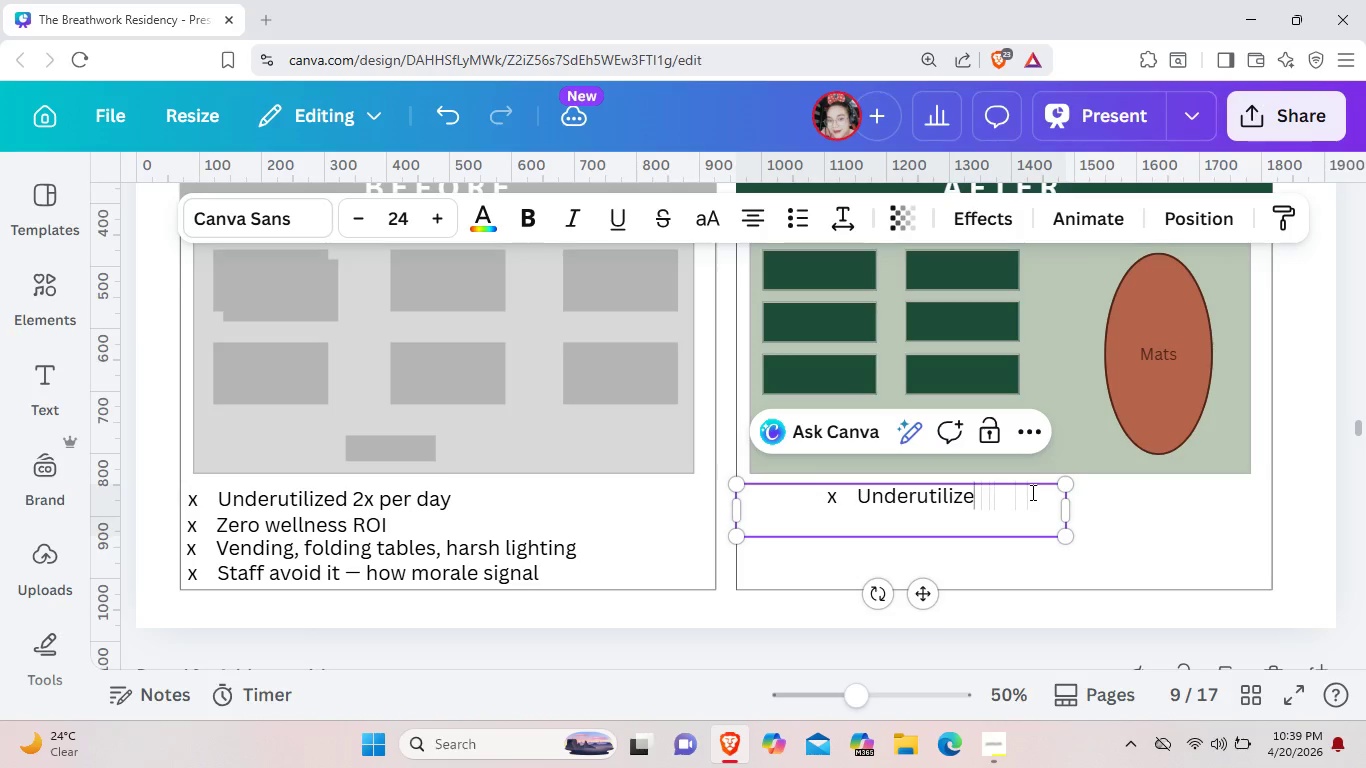 
key(Backspace)
 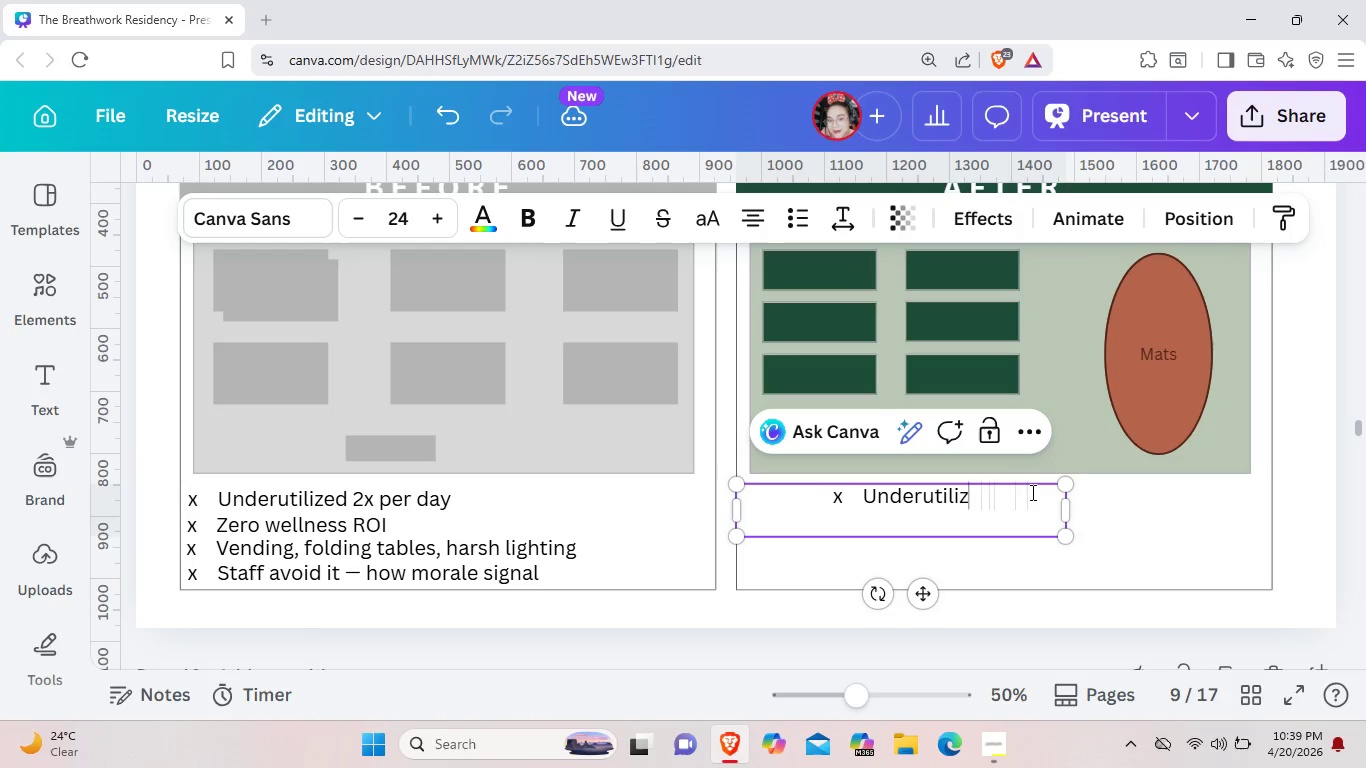 
key(Backspace)
 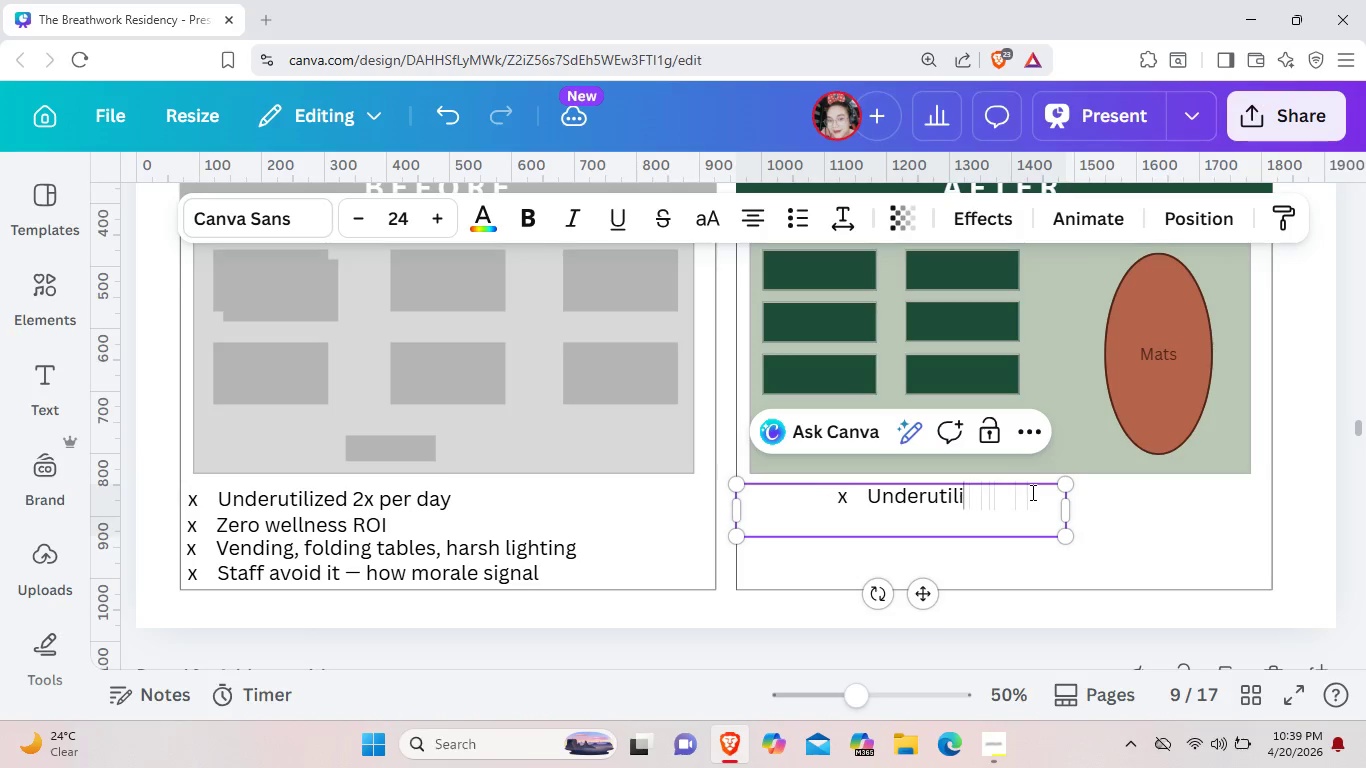 
key(Backspace)
 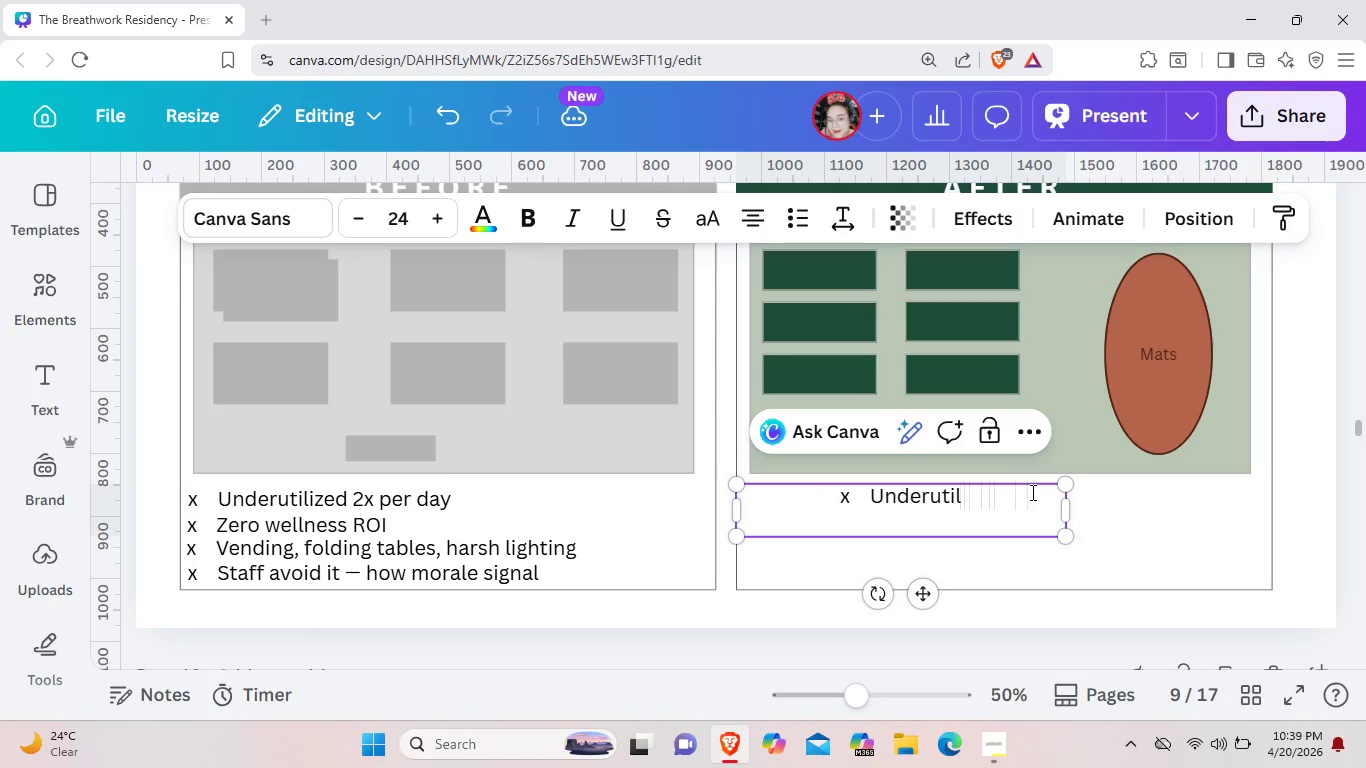 
key(Backspace)
 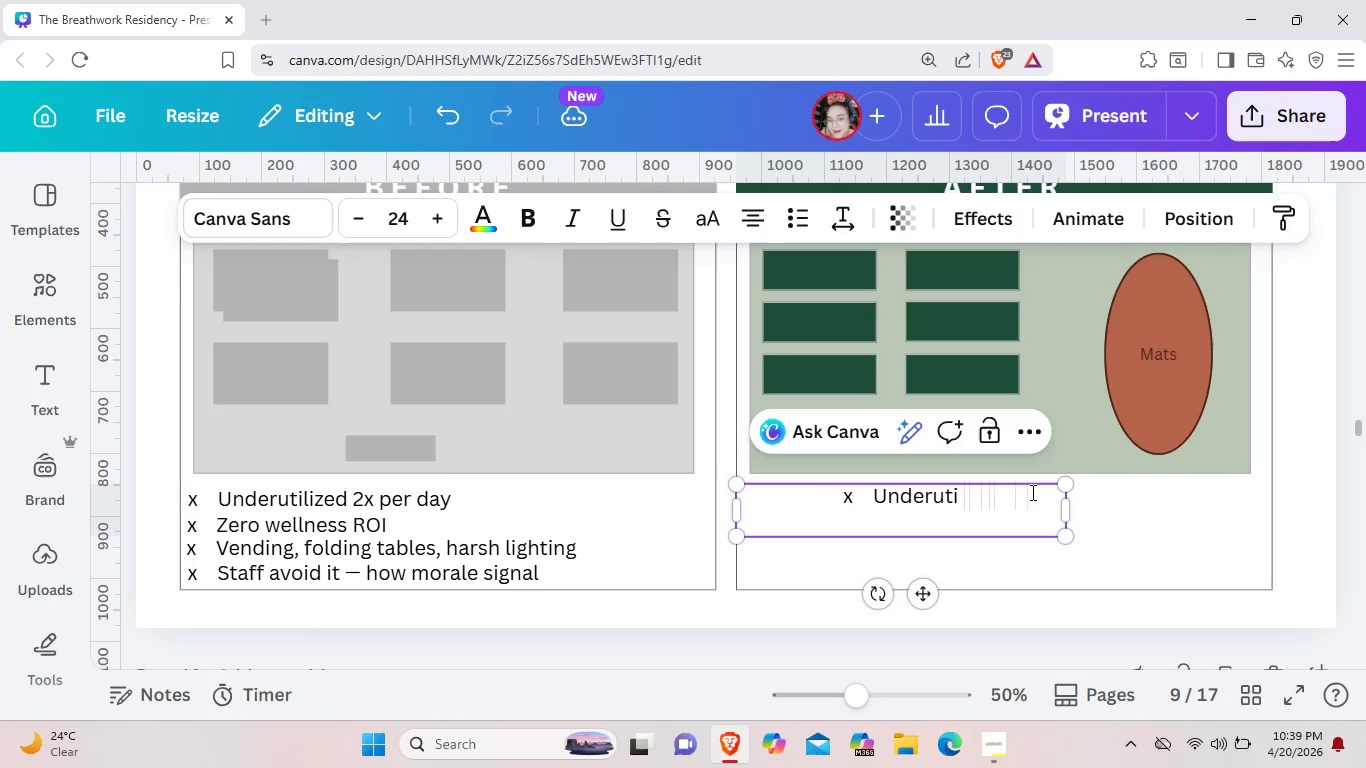 
key(Backspace)
 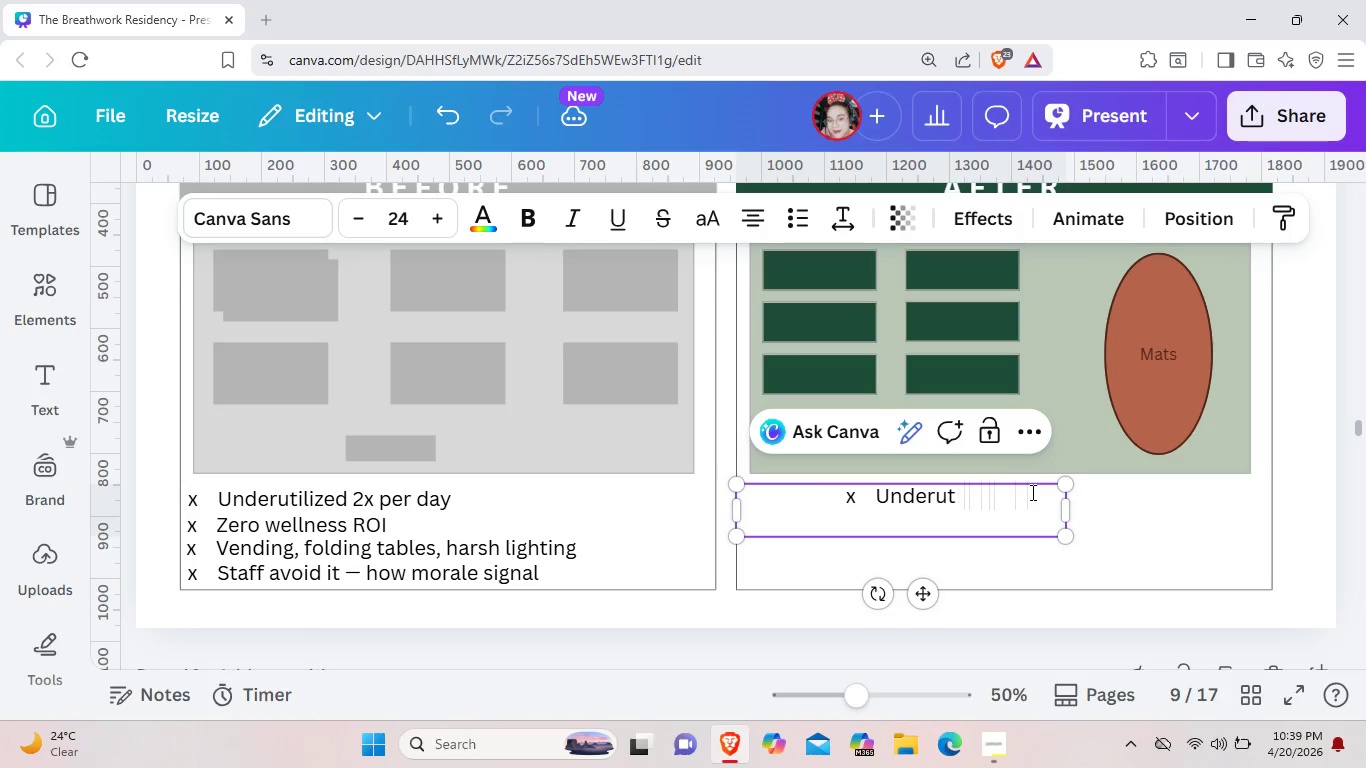 
key(Backspace)
 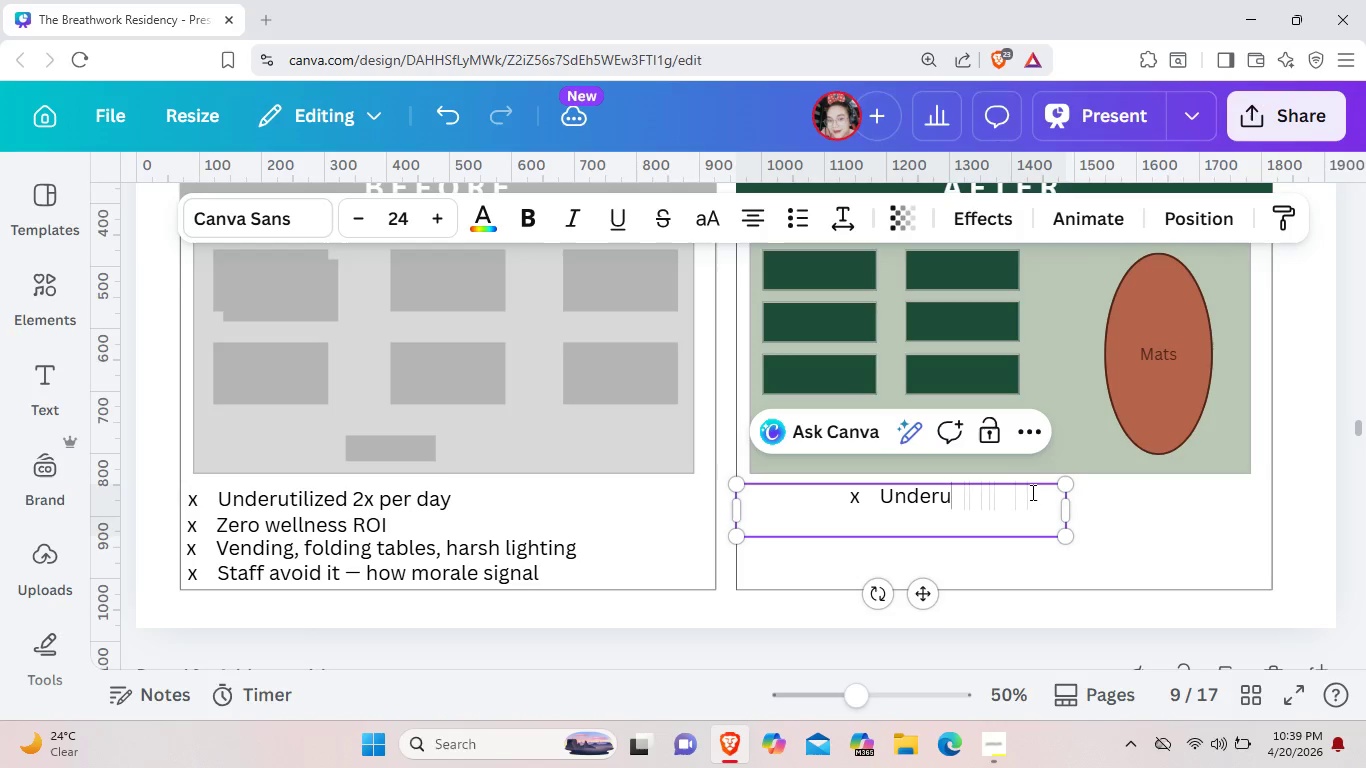 
key(Backspace)
 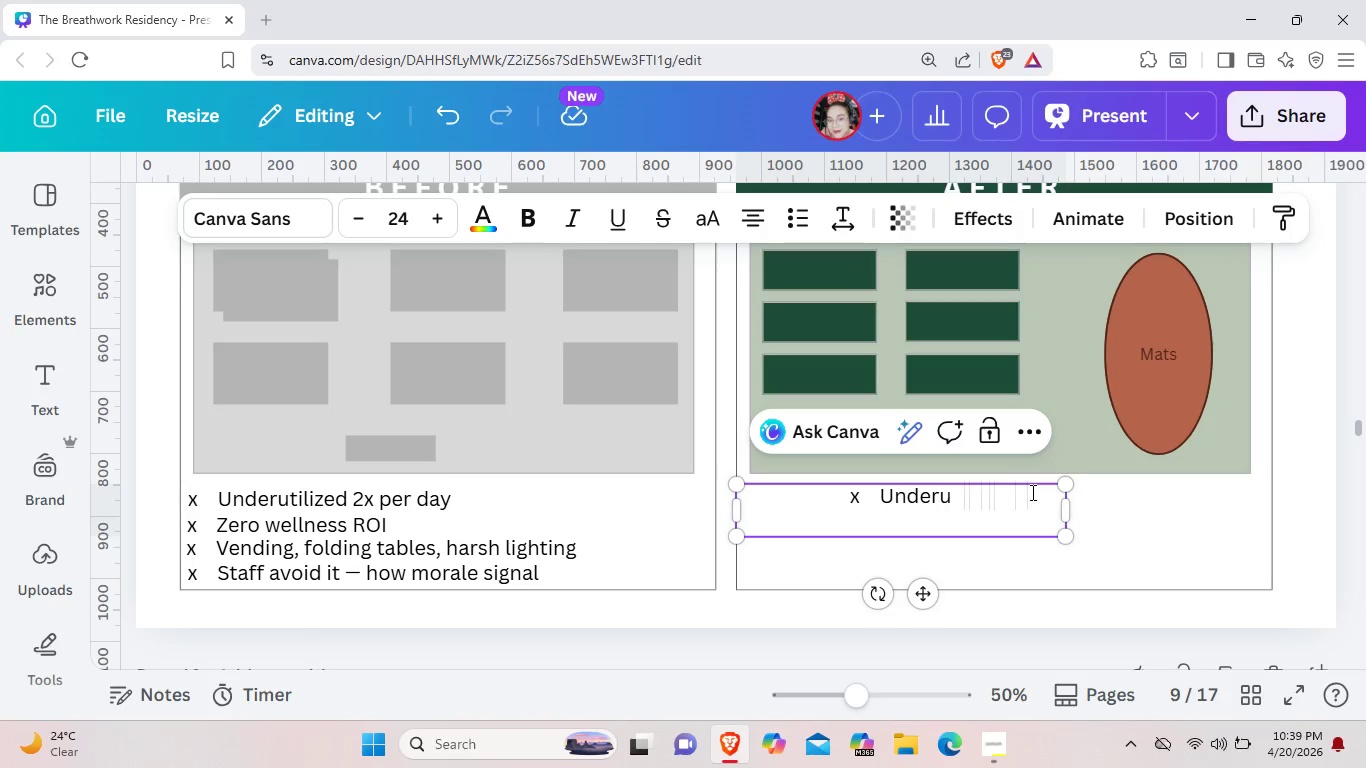 
key(Backspace)
 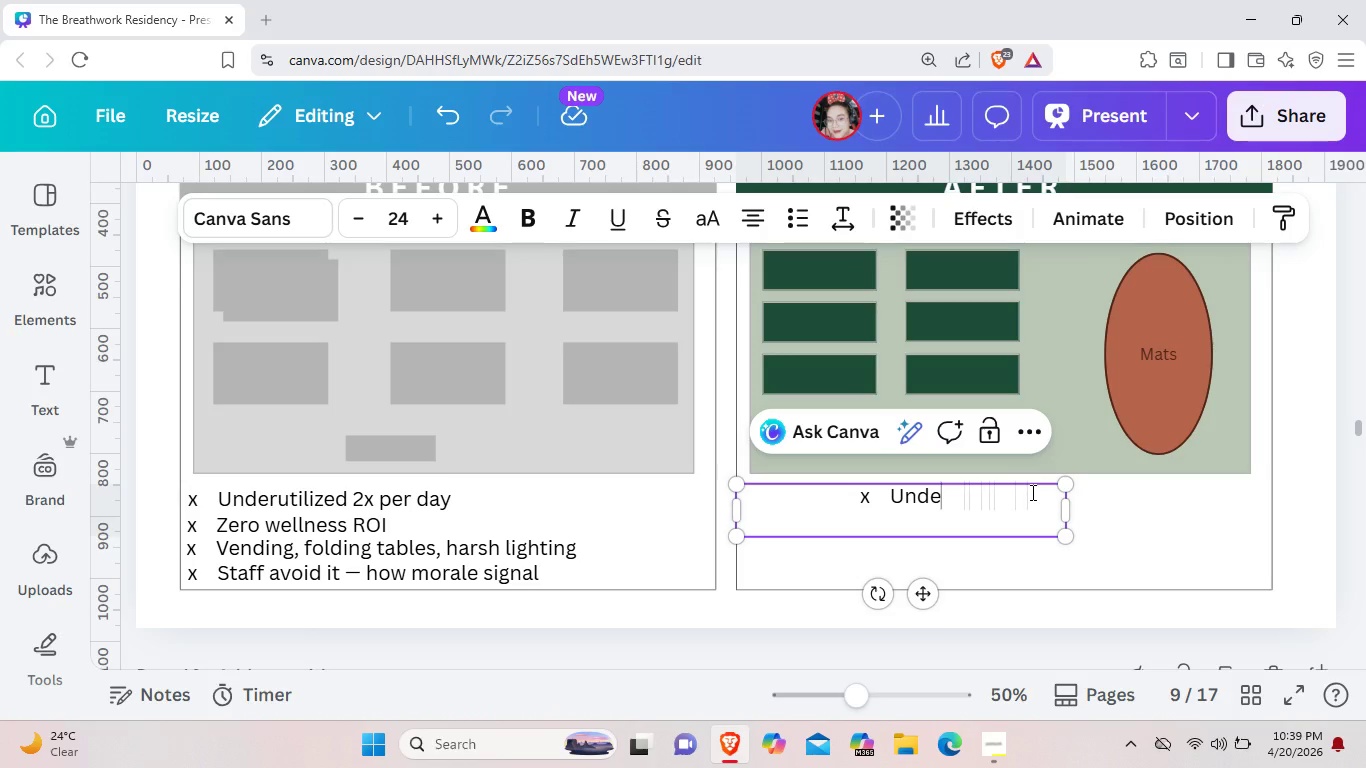 
key(Backspace)
 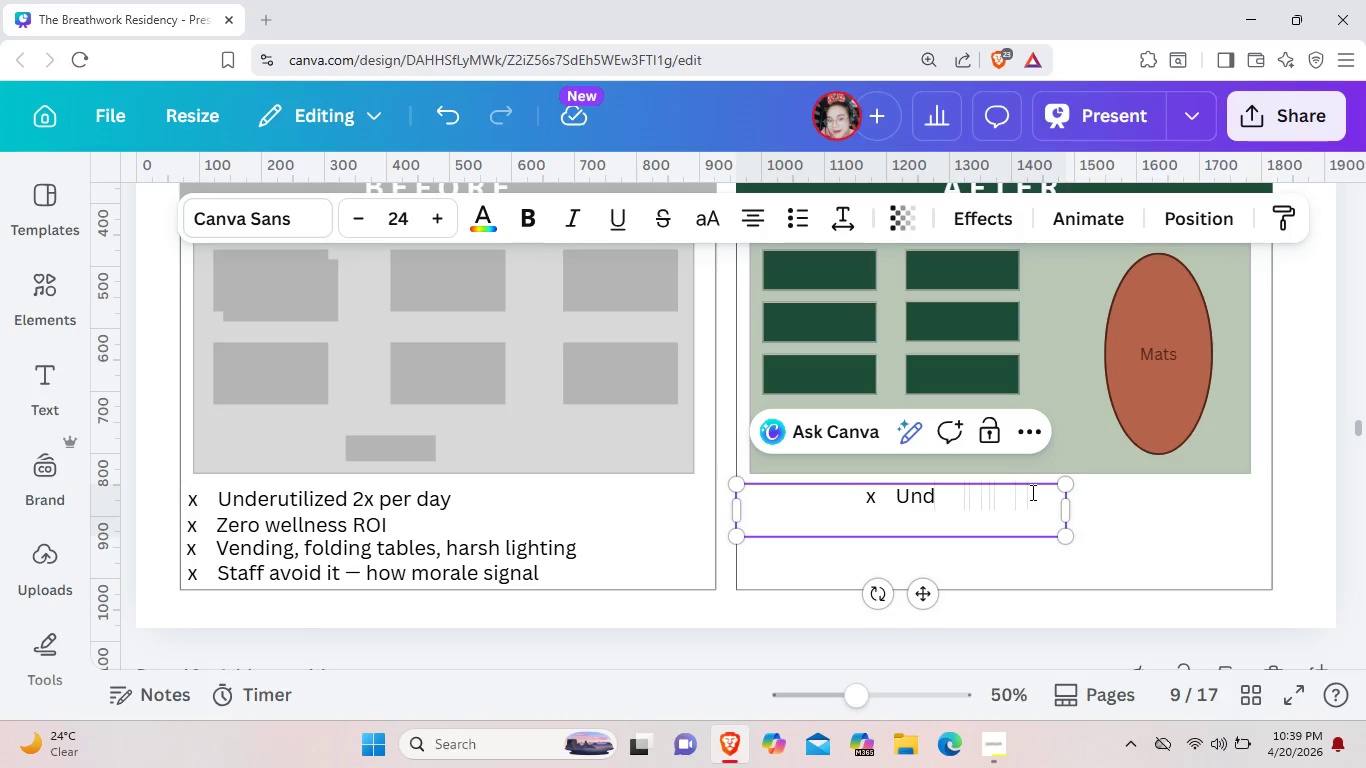 
key(Backspace)
 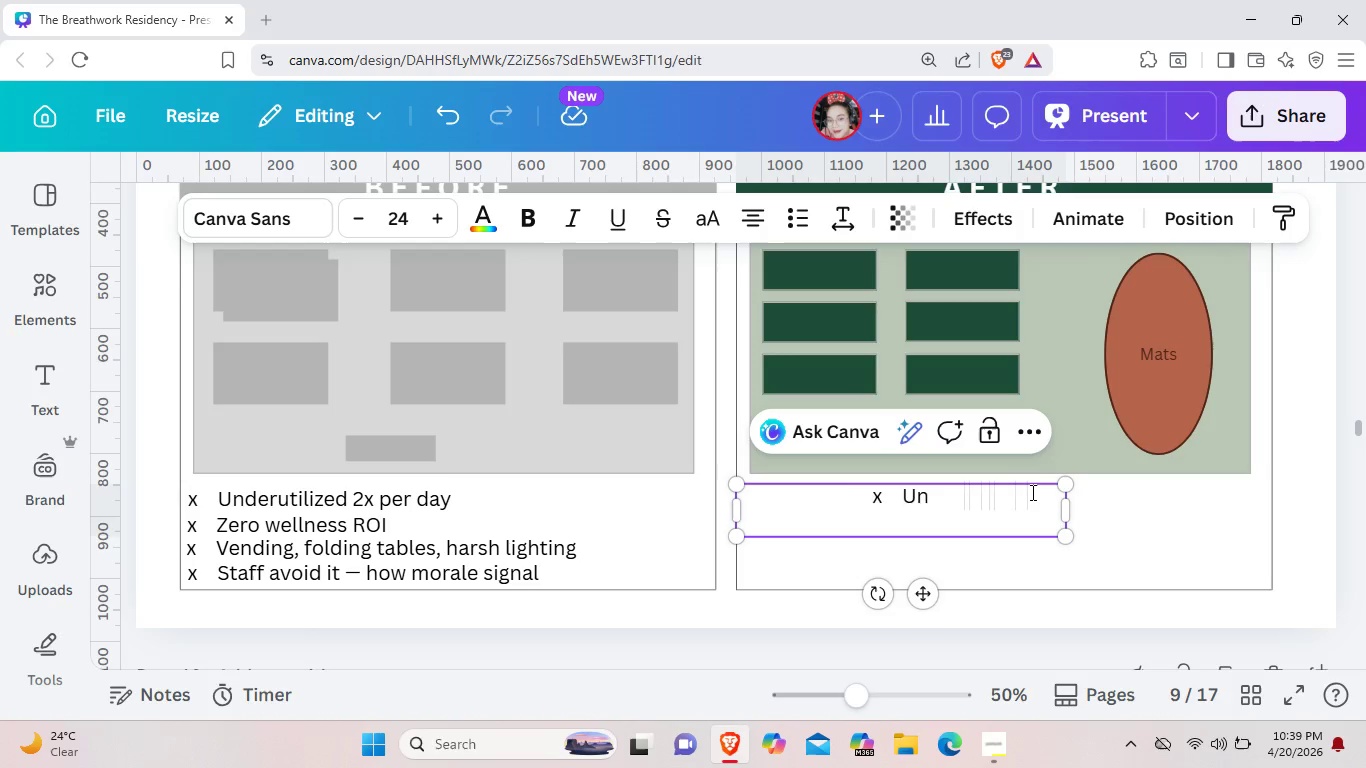 
key(Backspace)
 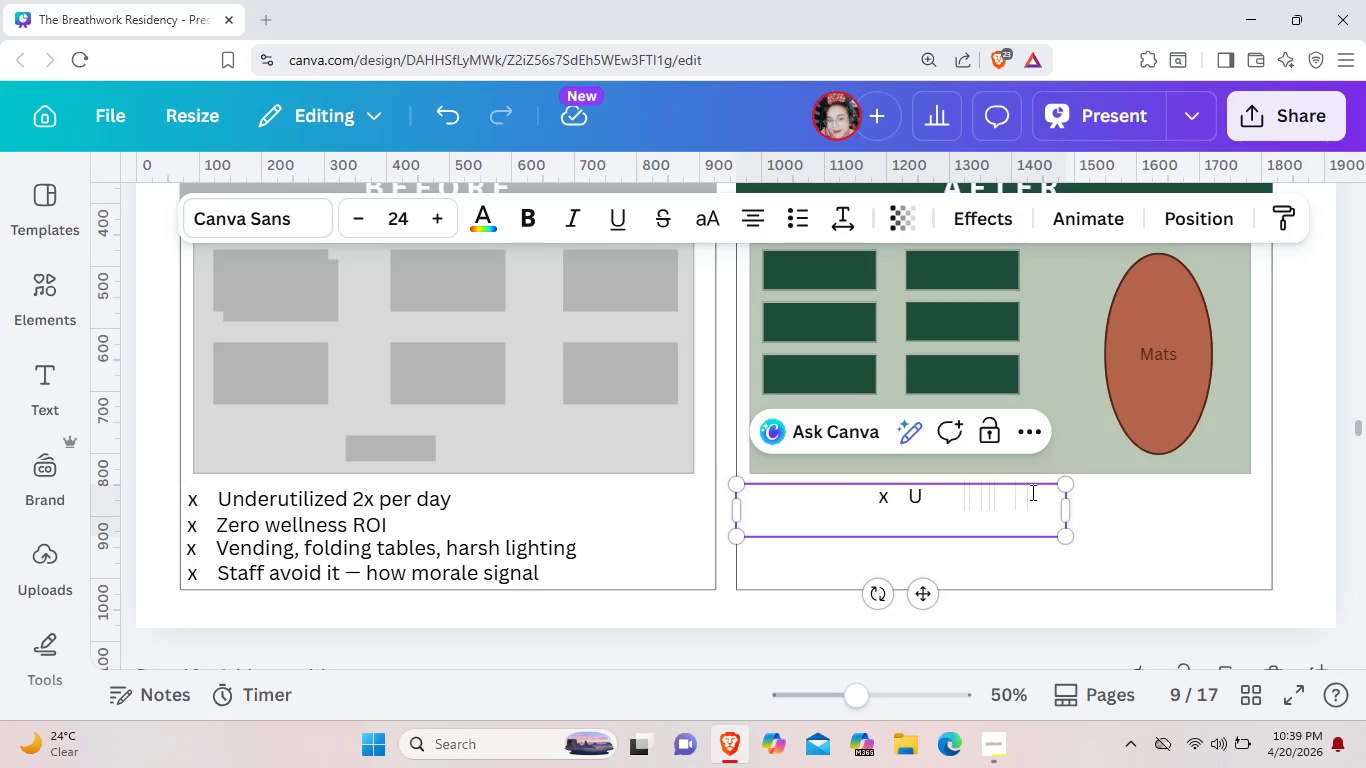 
key(Backspace)
 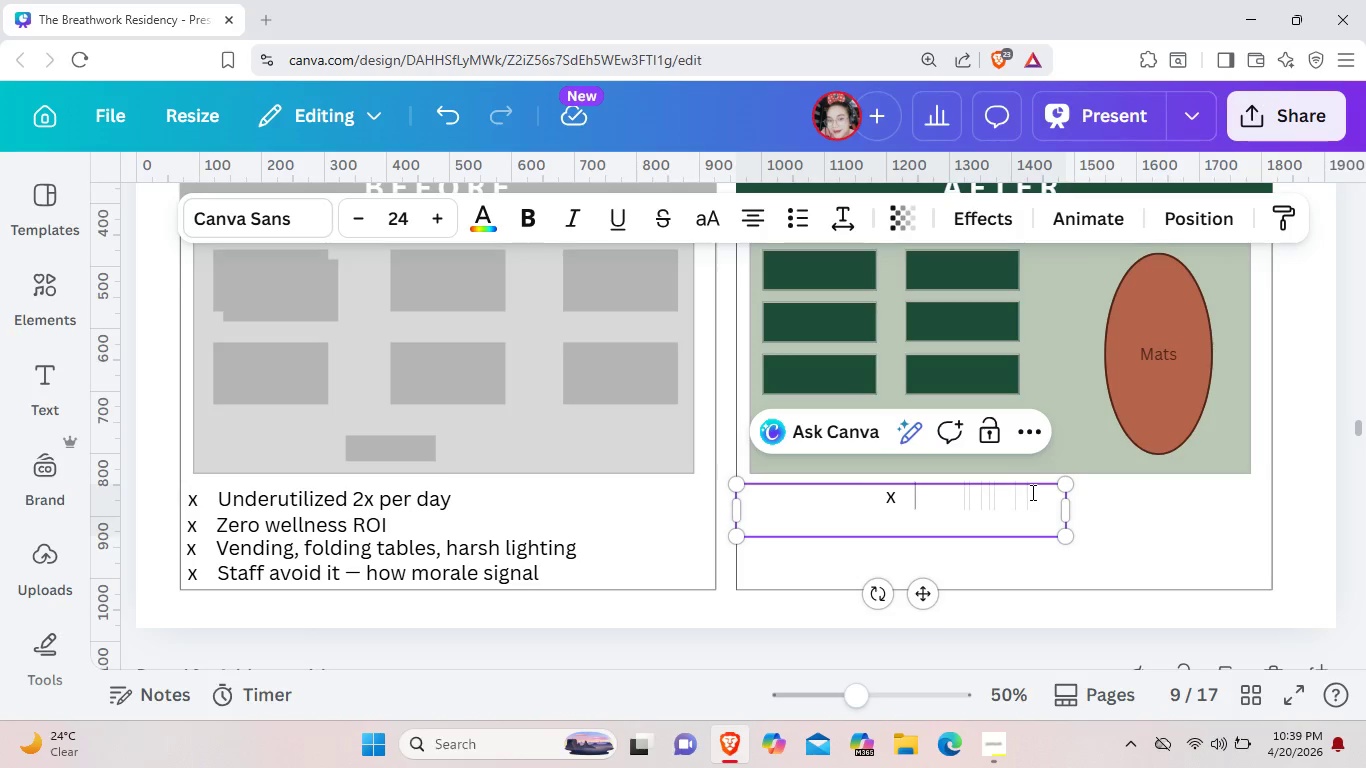 
key(Backspace)
 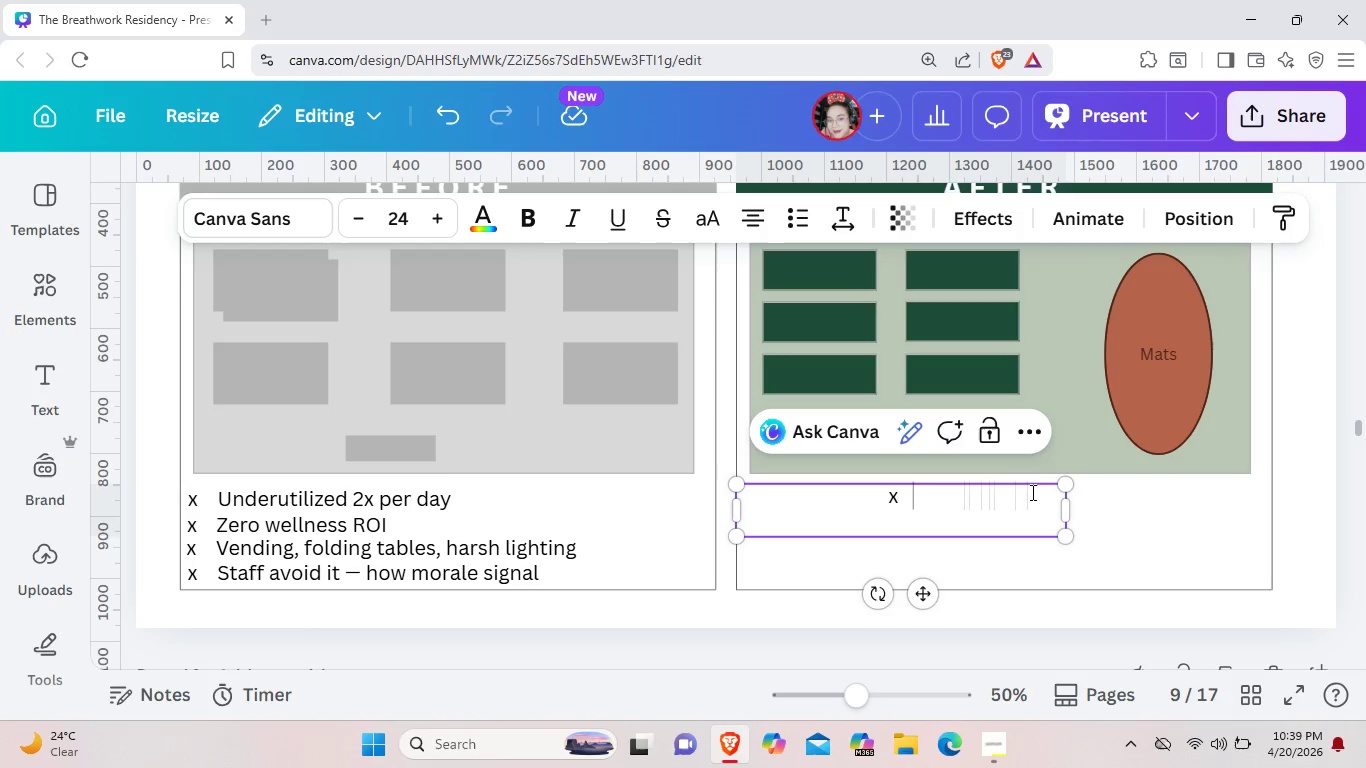 
key(Backspace)
 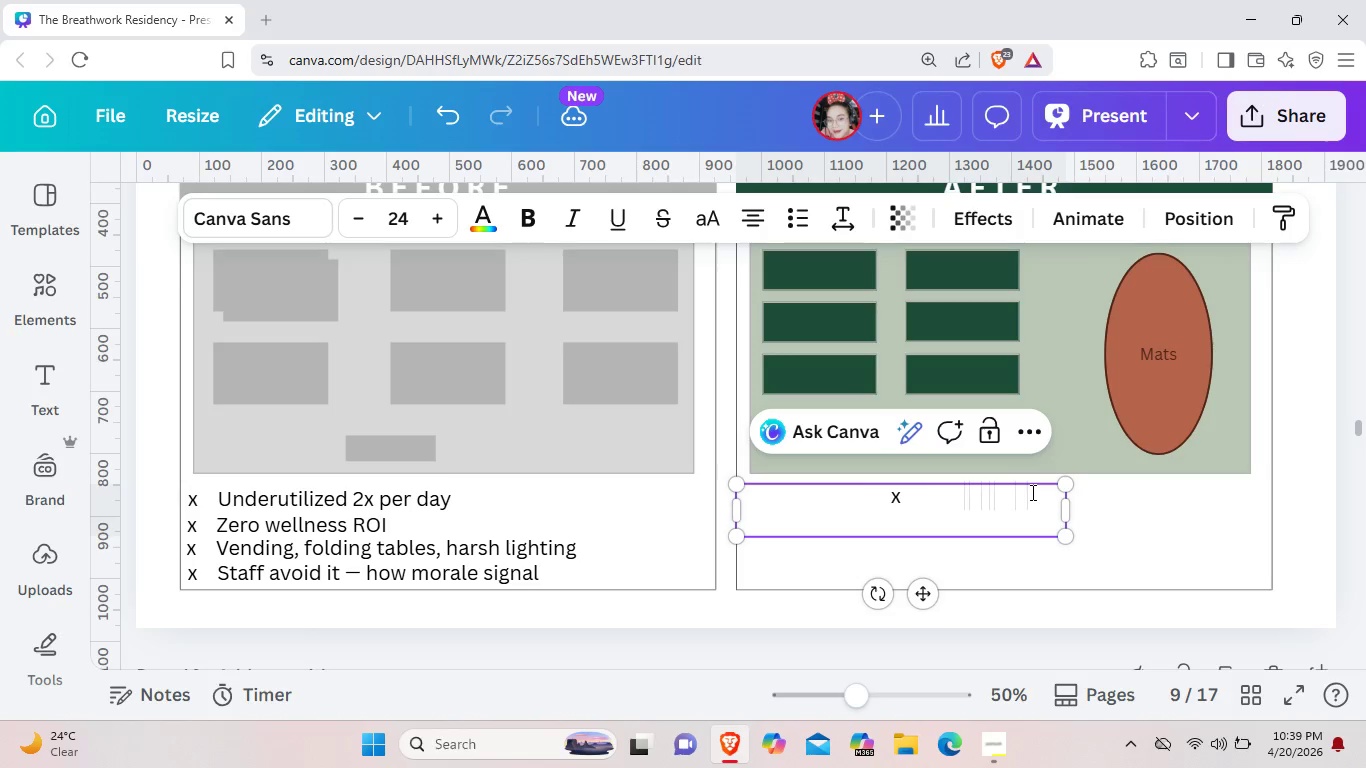 
key(Backspace)
 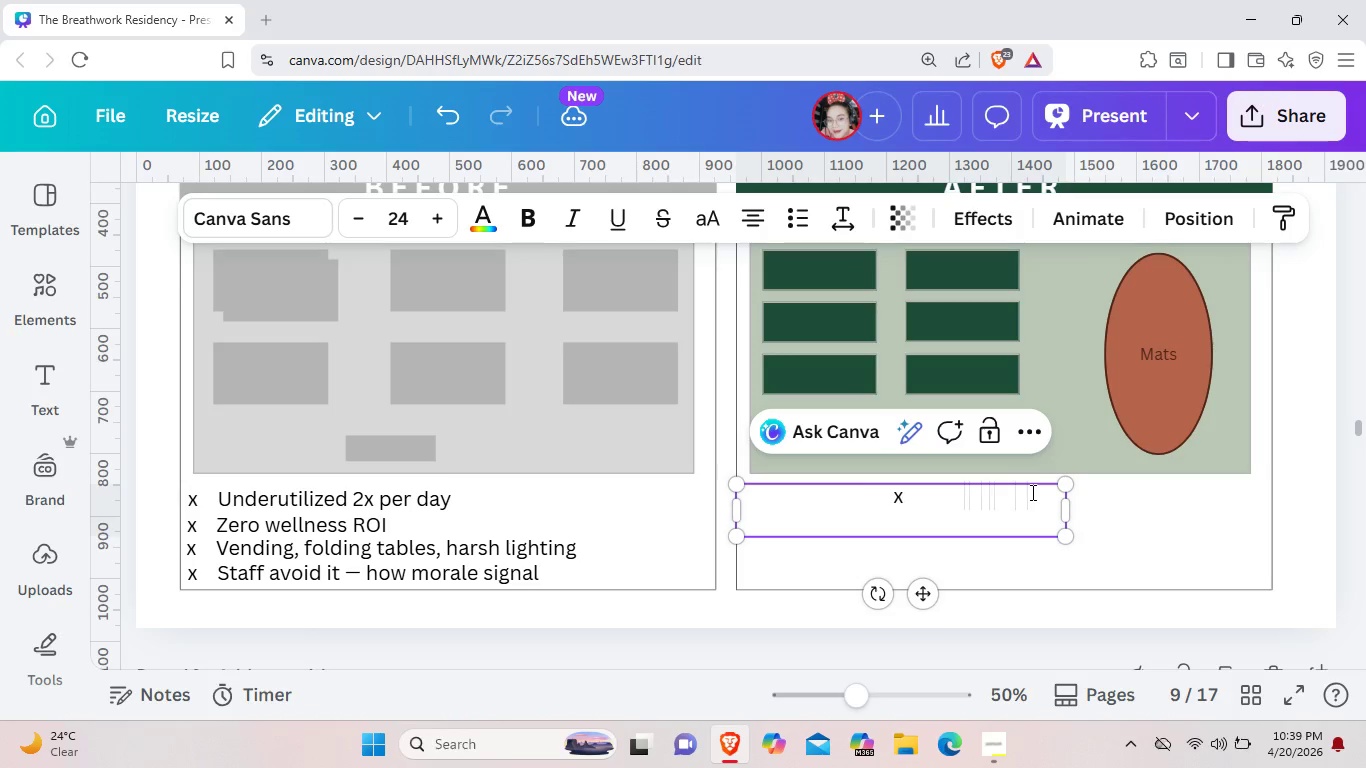 
key(Backspace)
 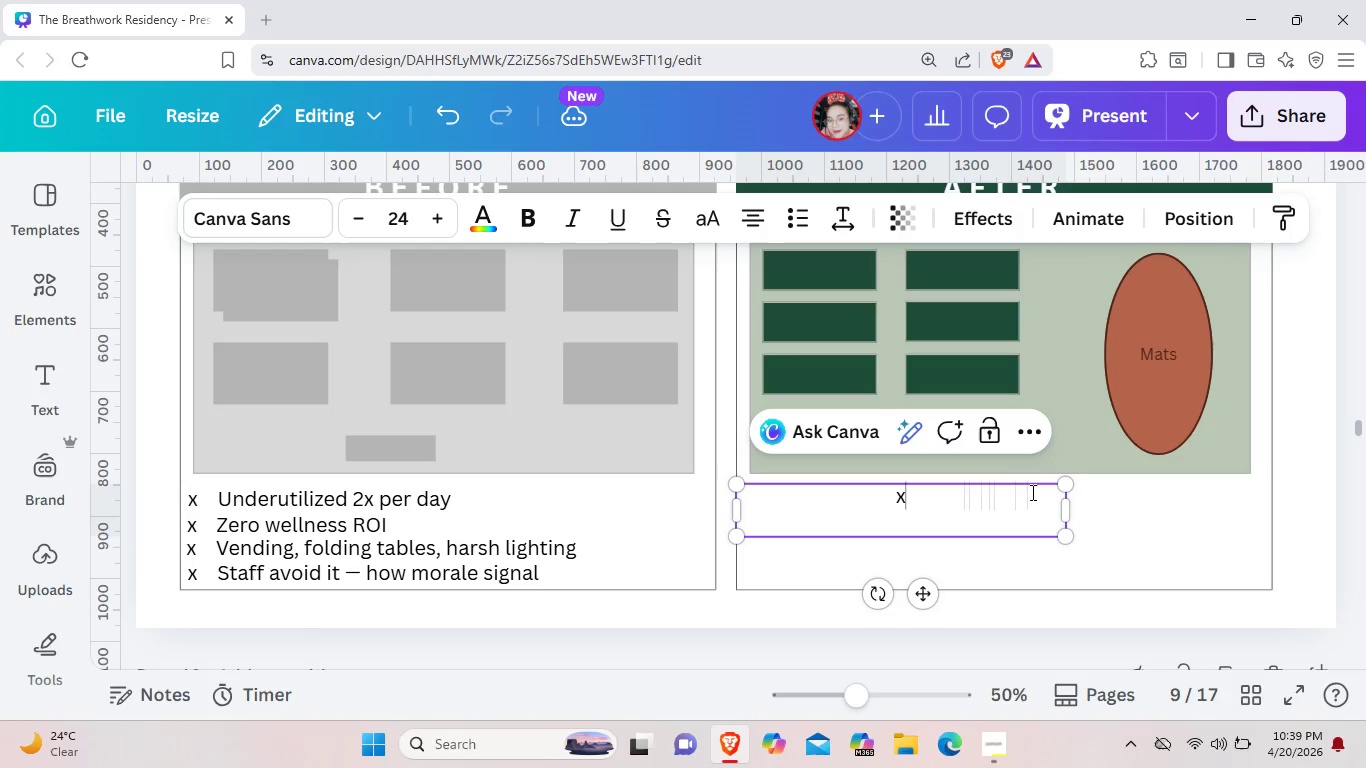 
key(Backspace)
 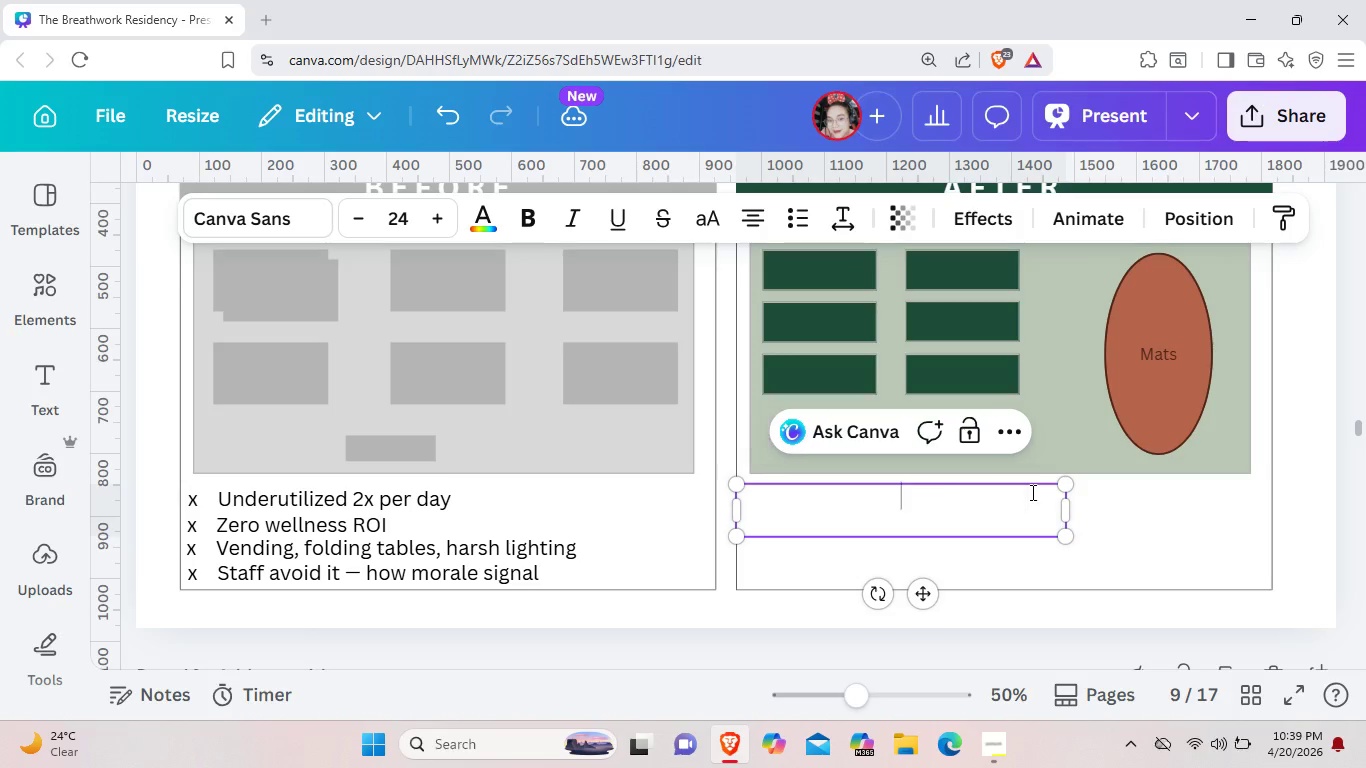 
key(Backspace)
 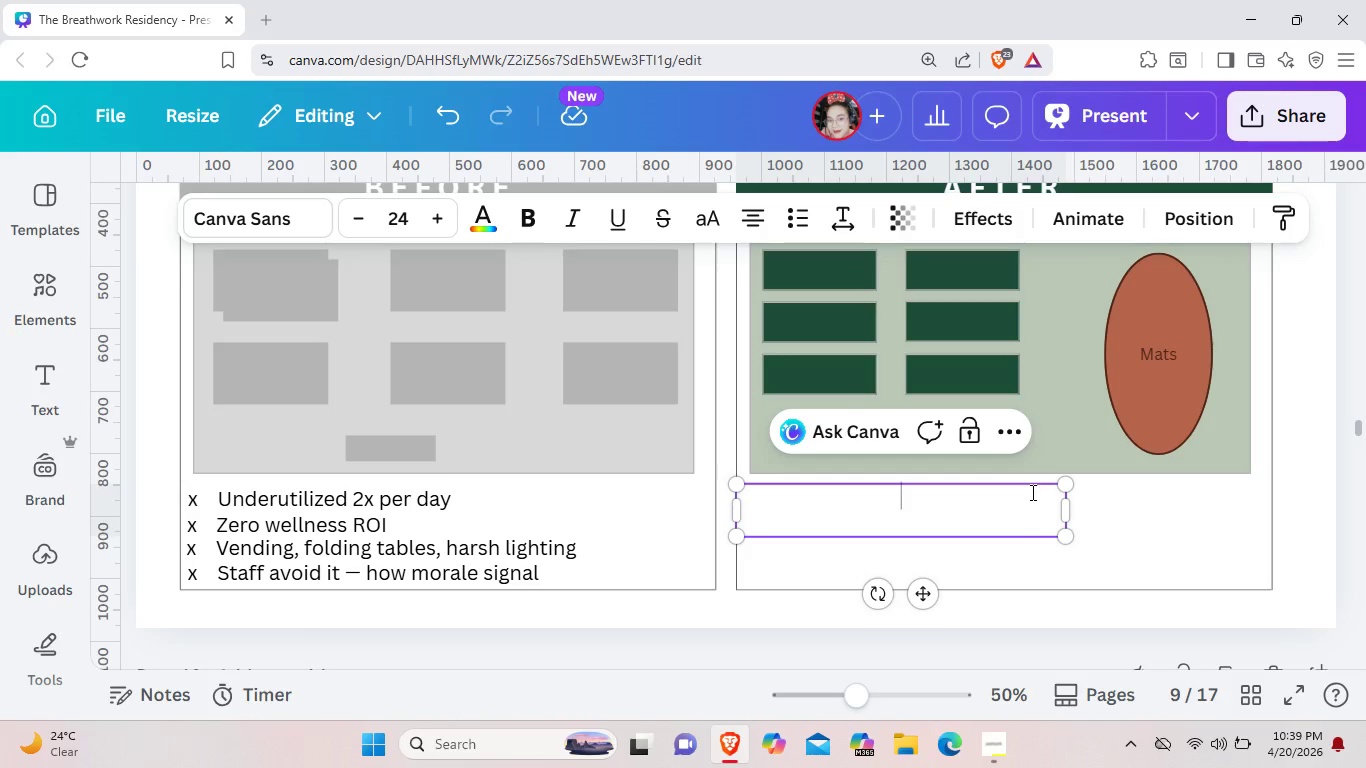 
key(Meta+MetaLeft)
 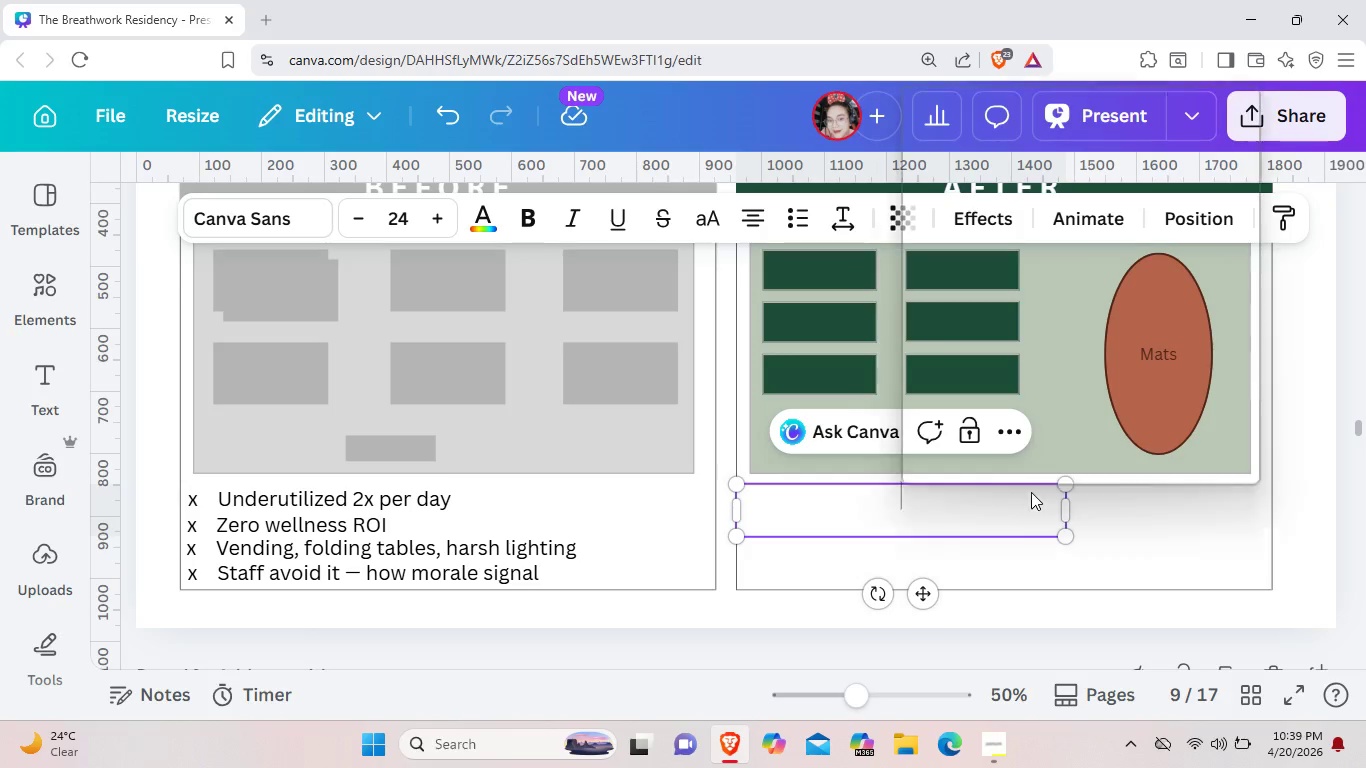 
key(Meta+Period)
 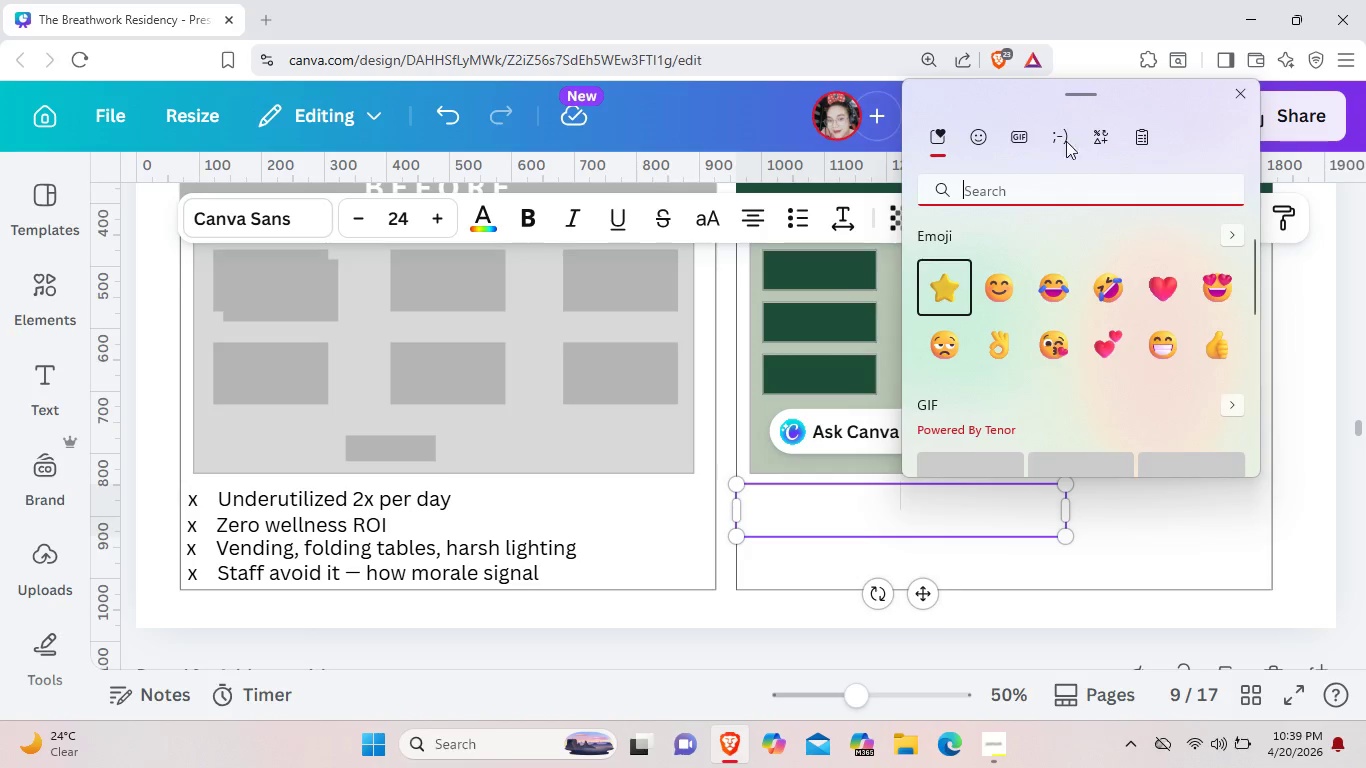 
left_click([1094, 142])
 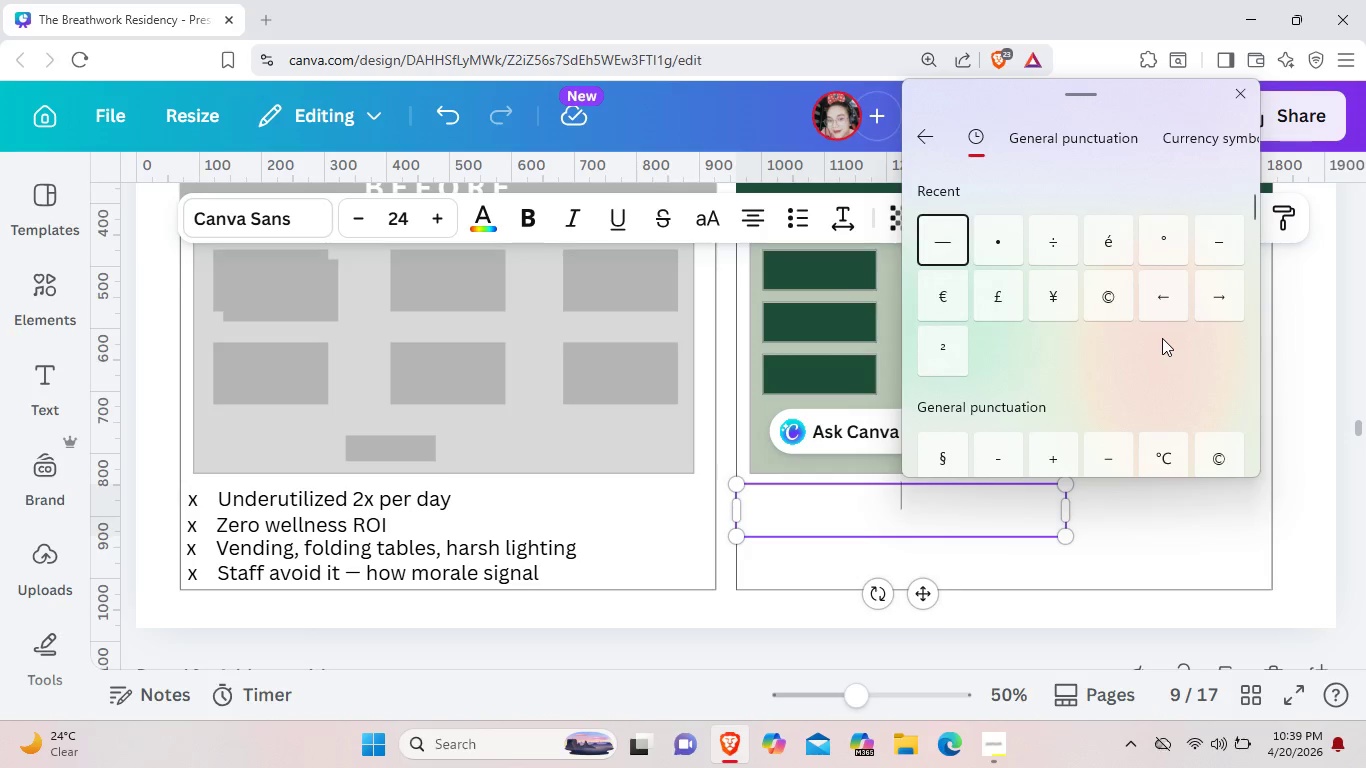 
wait(5.39)
 